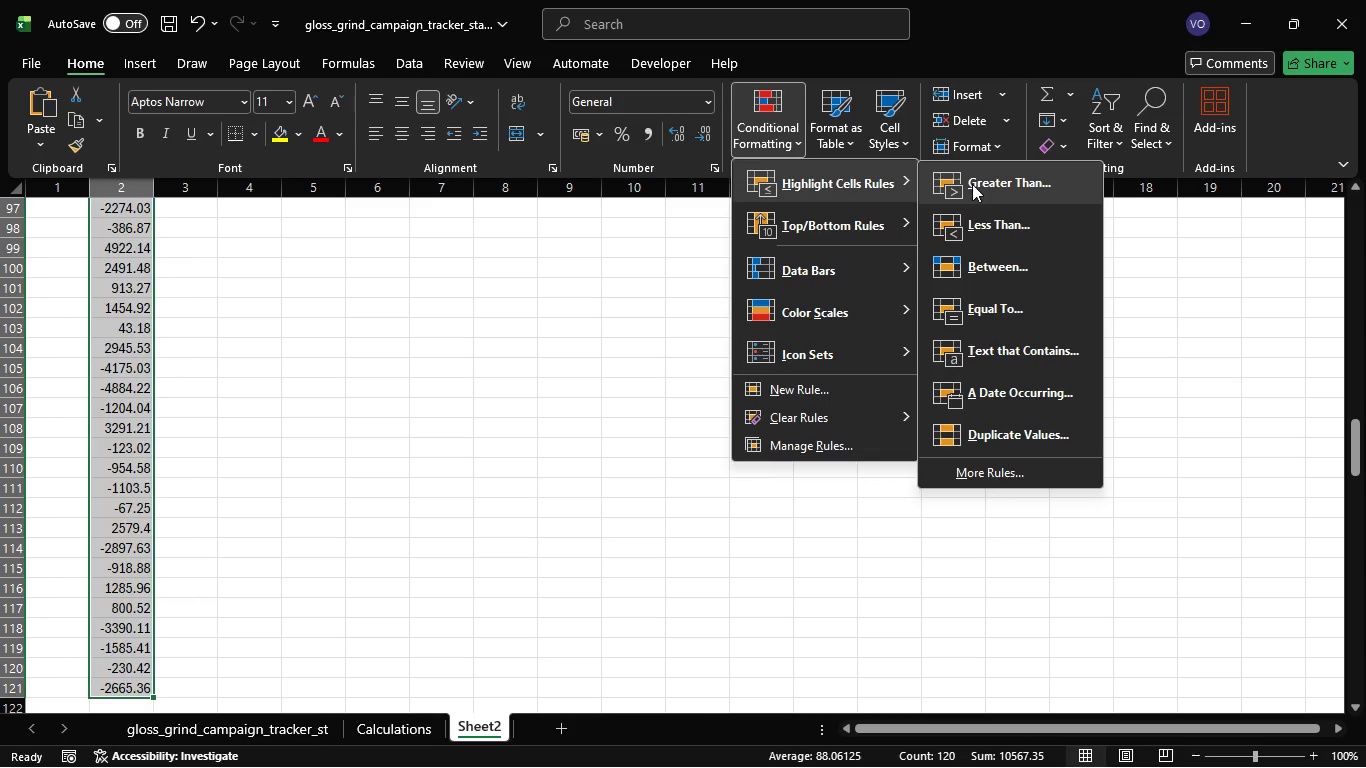 
left_click([983, 185])
 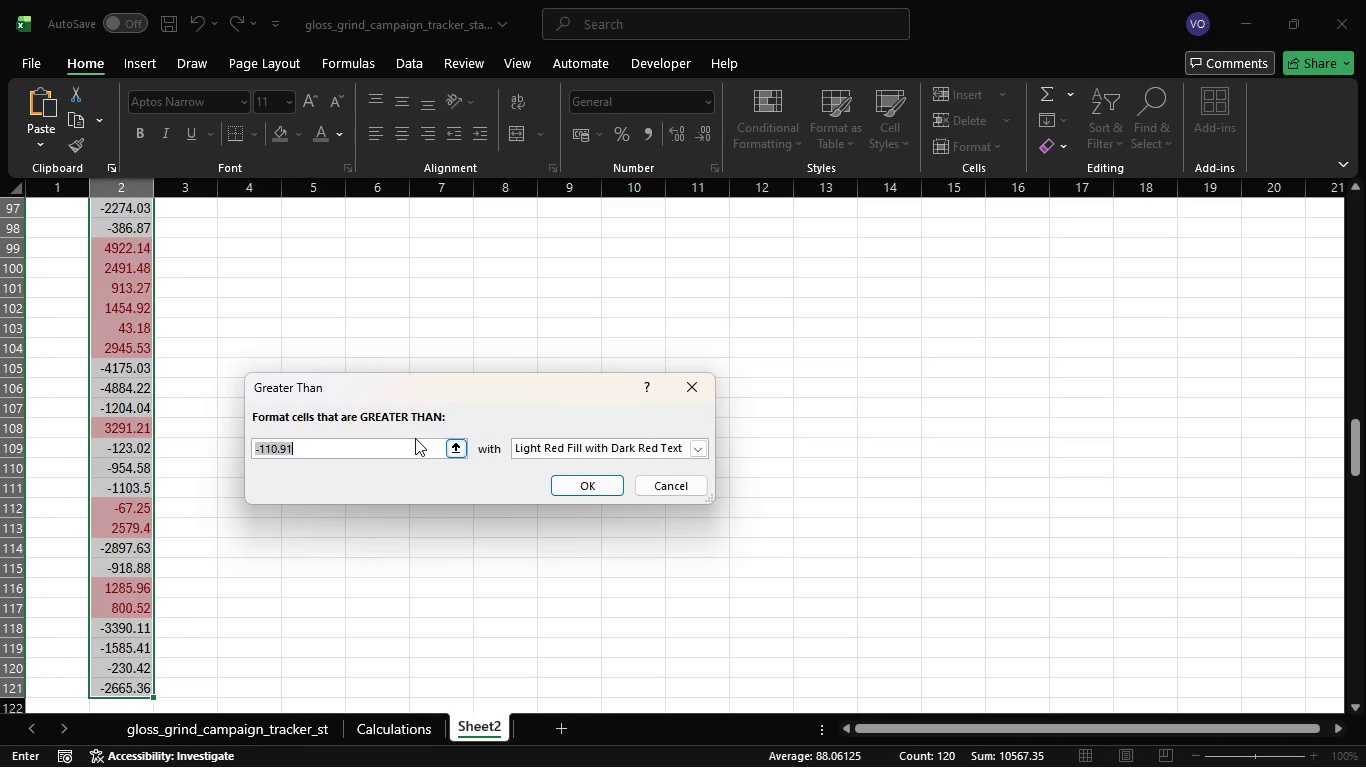 
wait(5.34)
 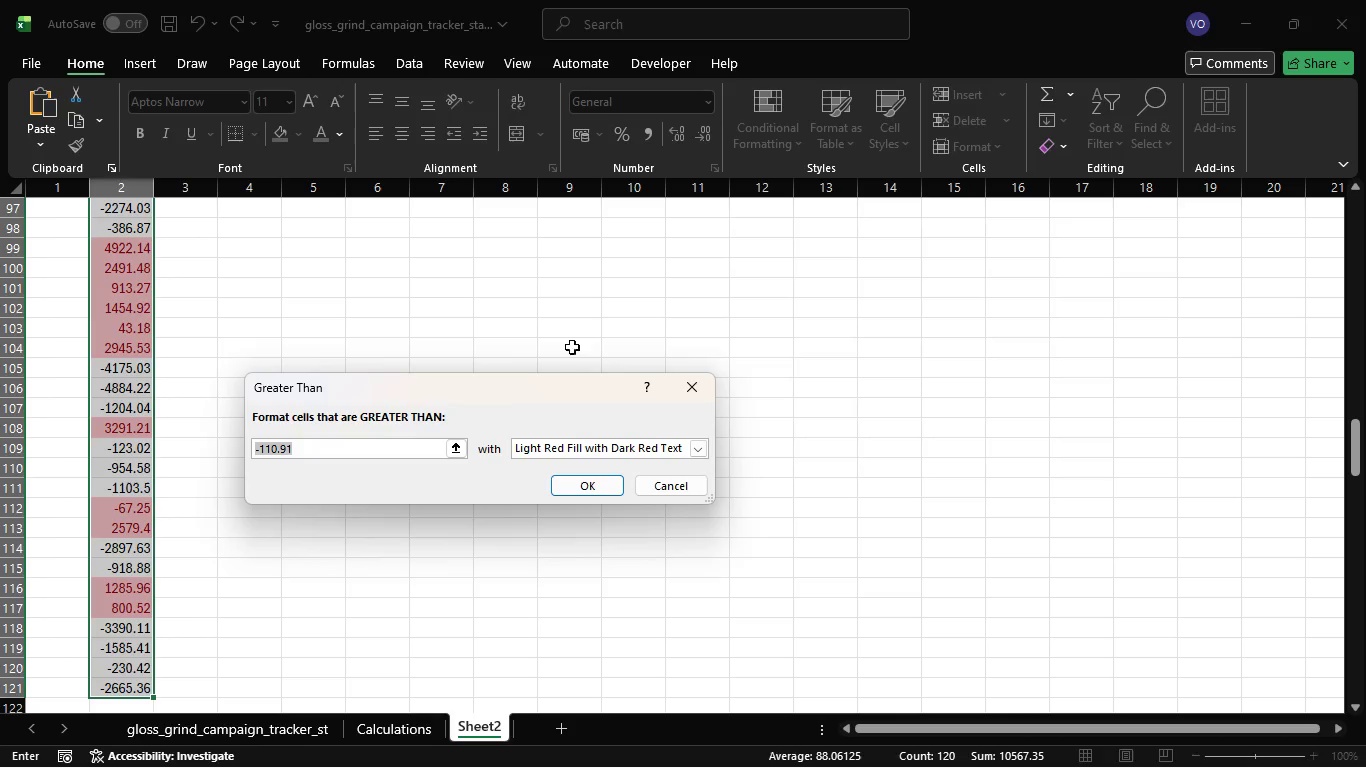 
left_click([375, 450])
 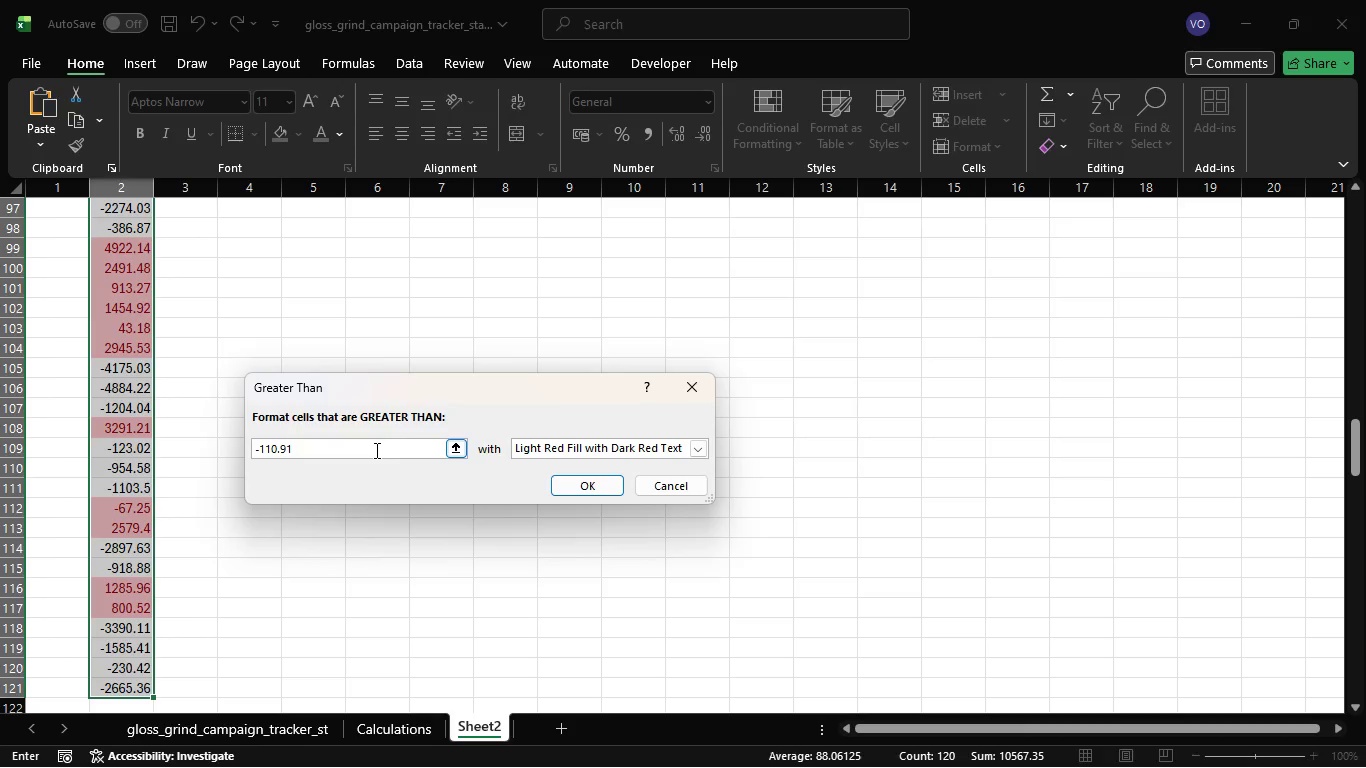 
hold_key(key=Backspace, duration=1.09)
 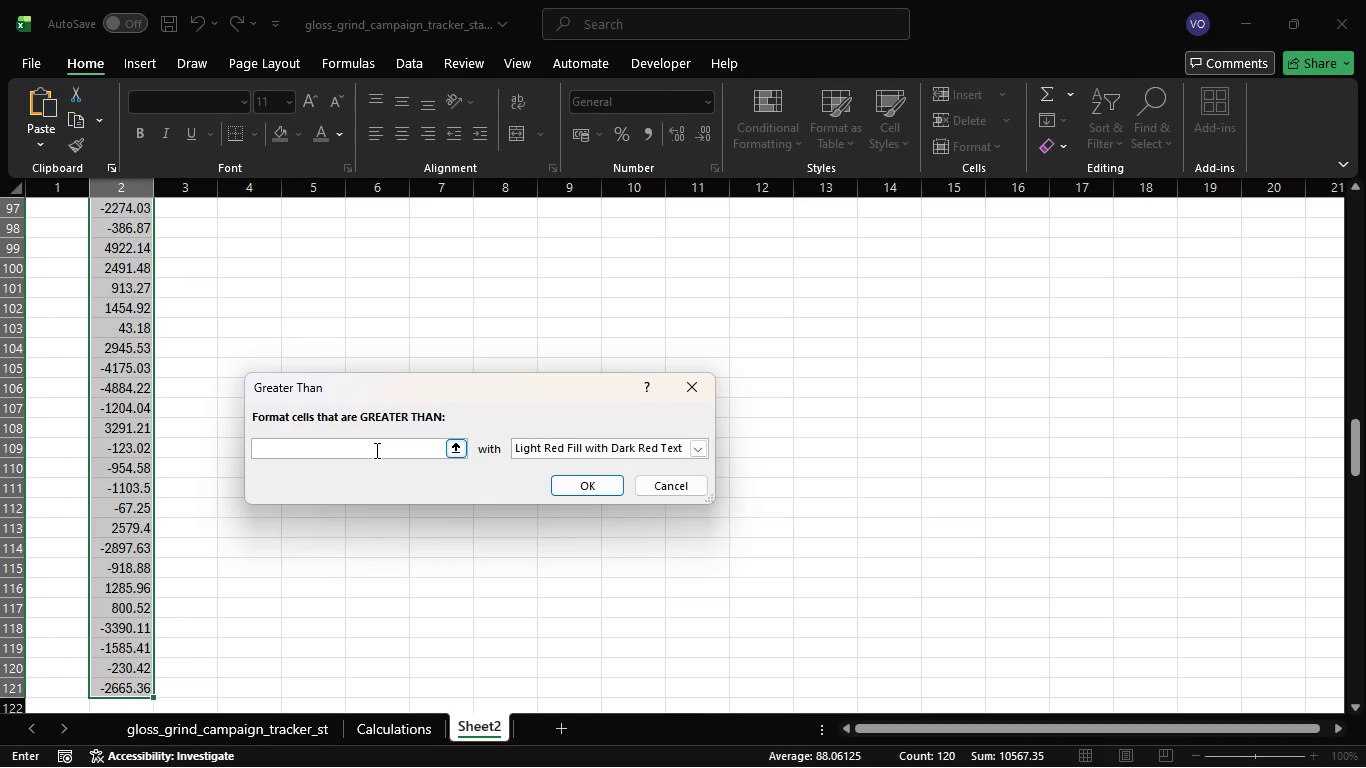 
key(0)
 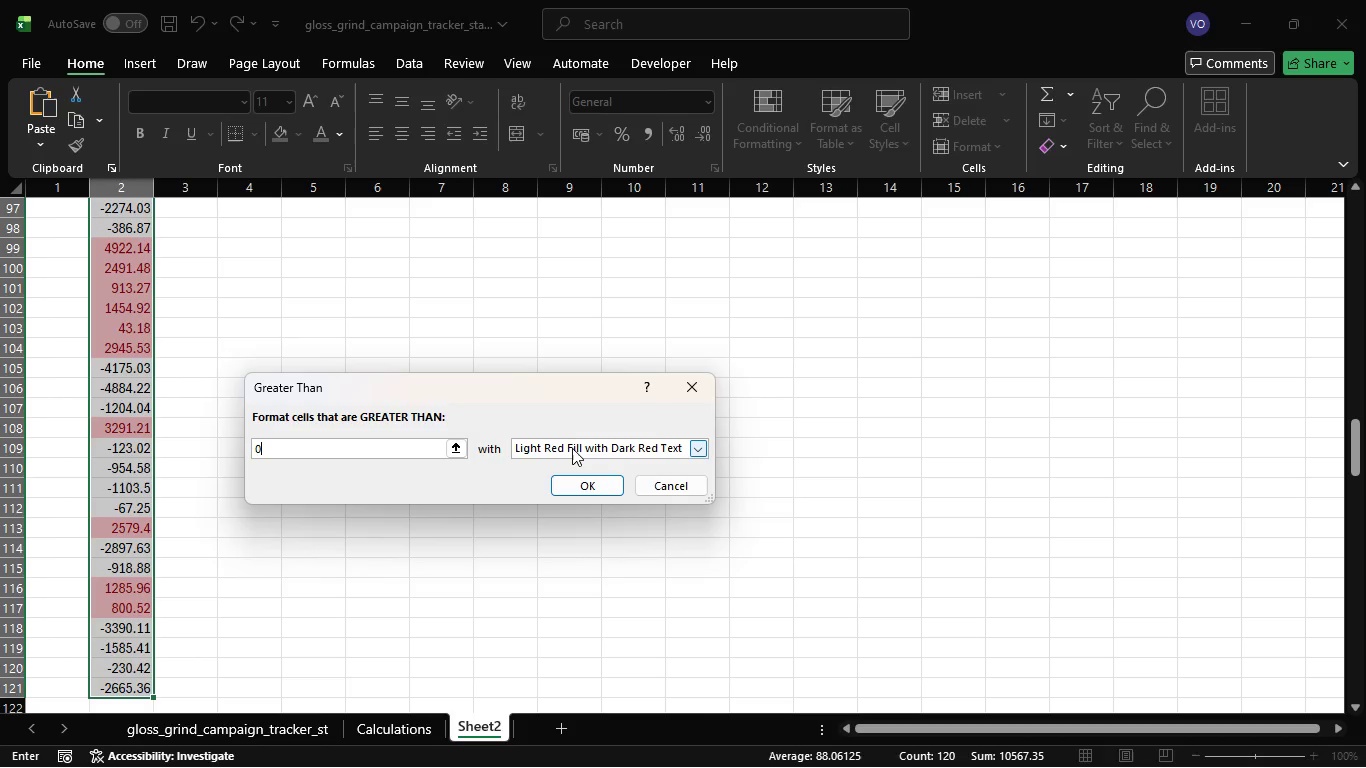 
wait(14.48)
 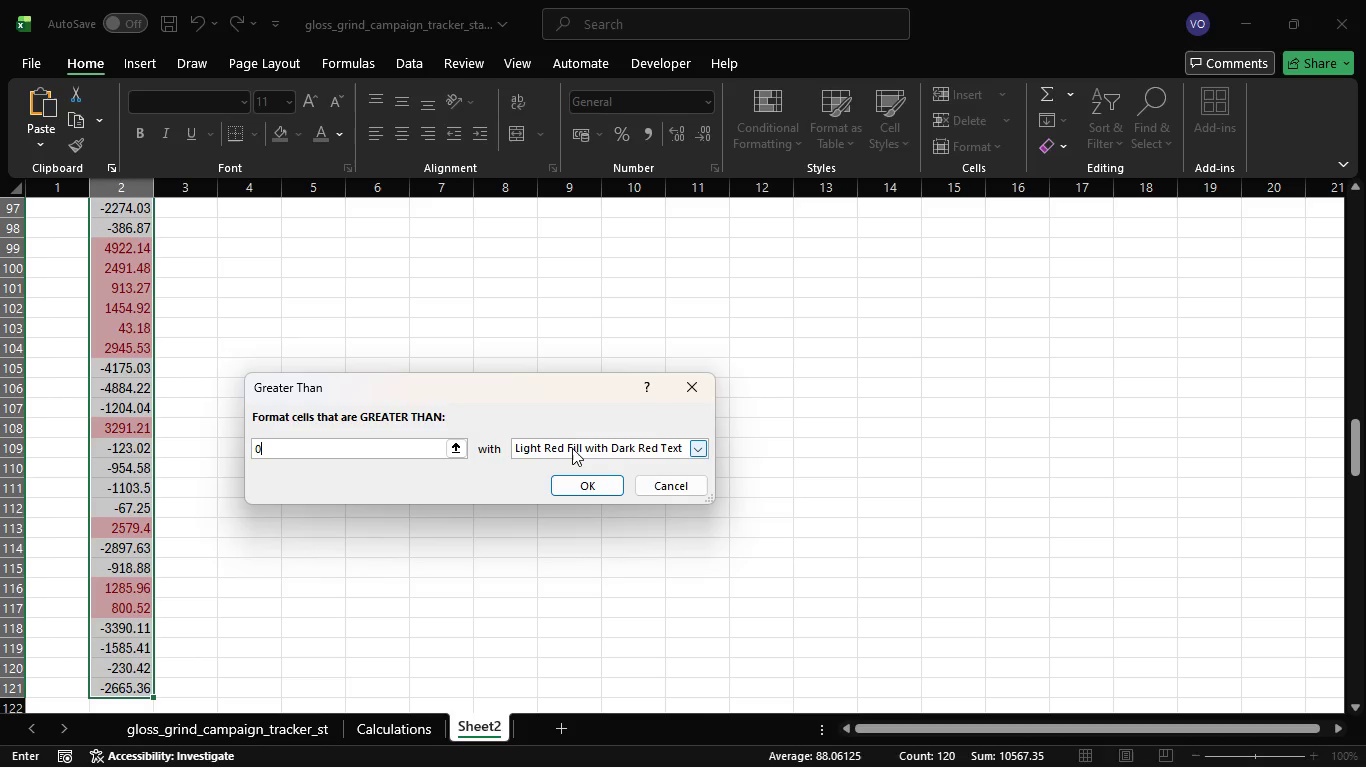 
left_click([572, 448])
 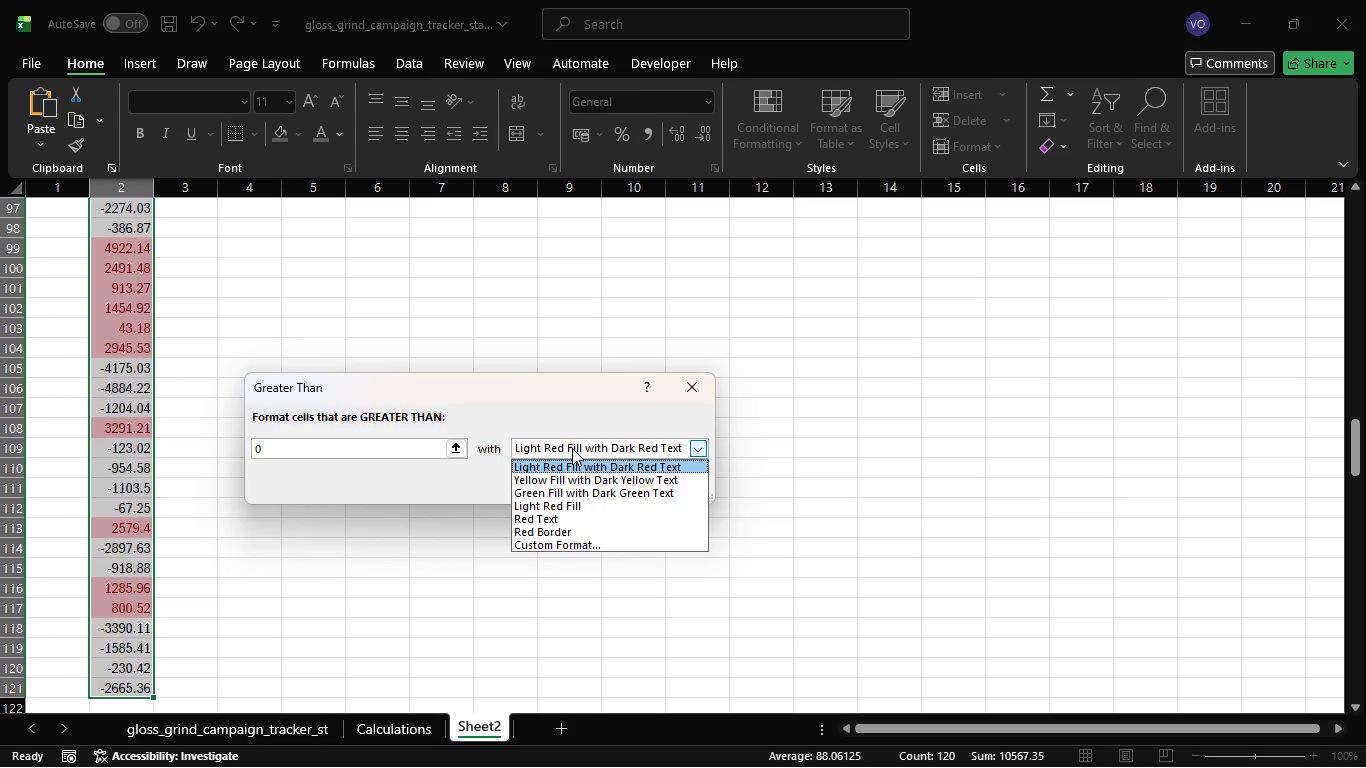 
wait(8.94)
 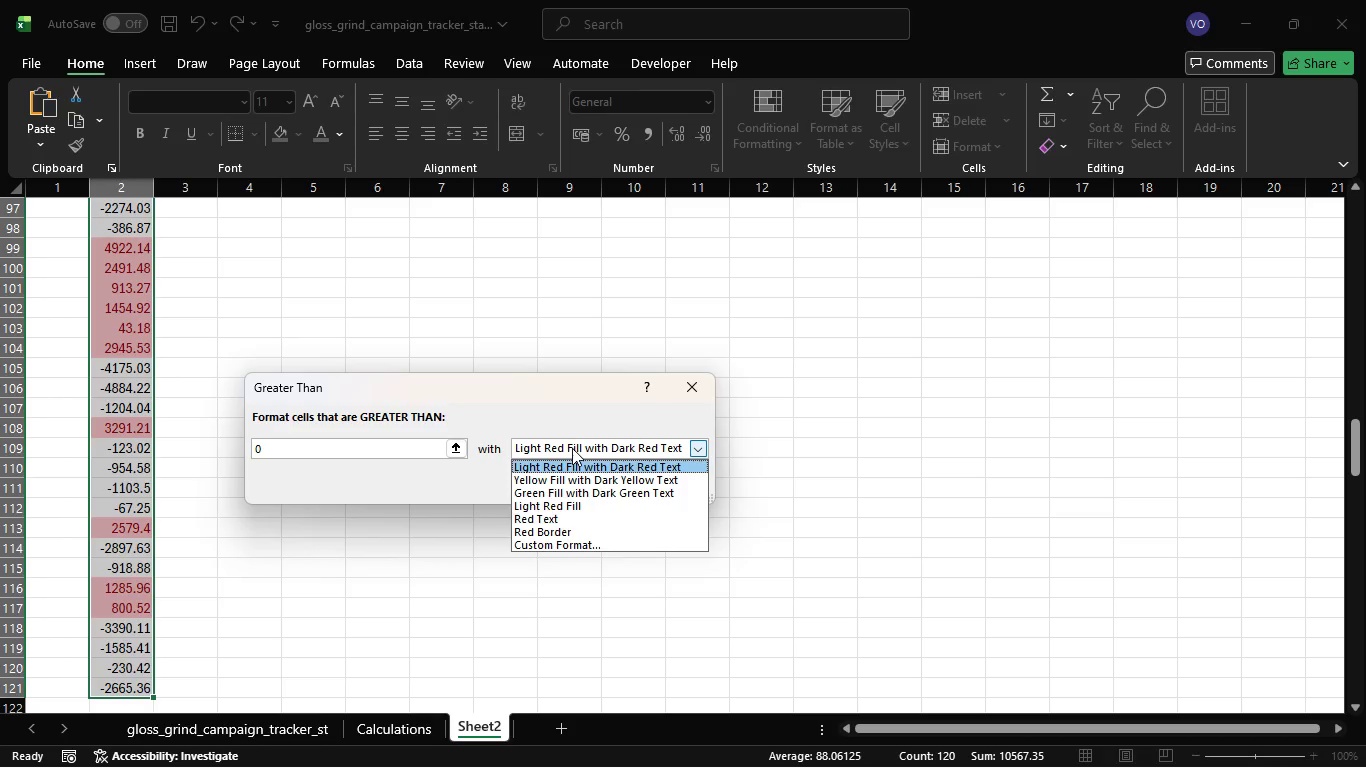 
left_click([561, 520])
 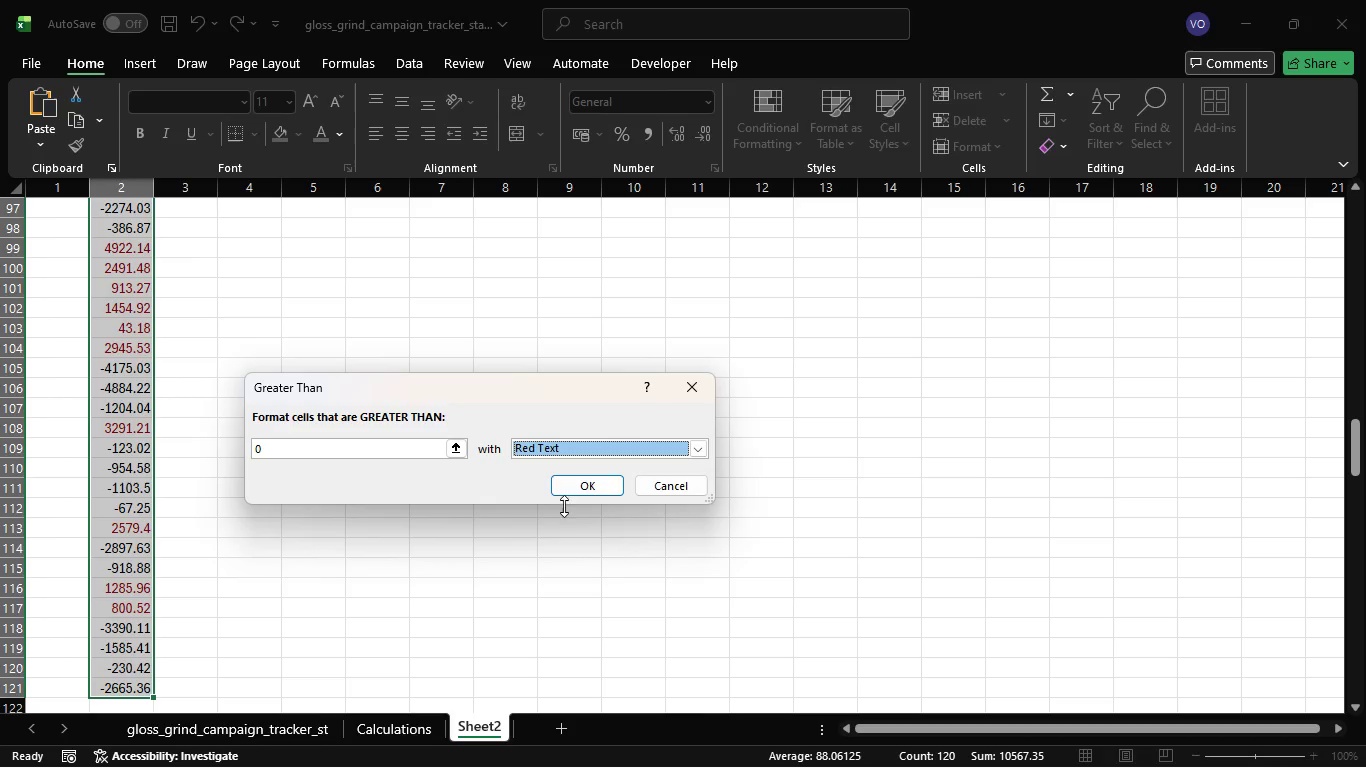 
left_click([600, 452])
 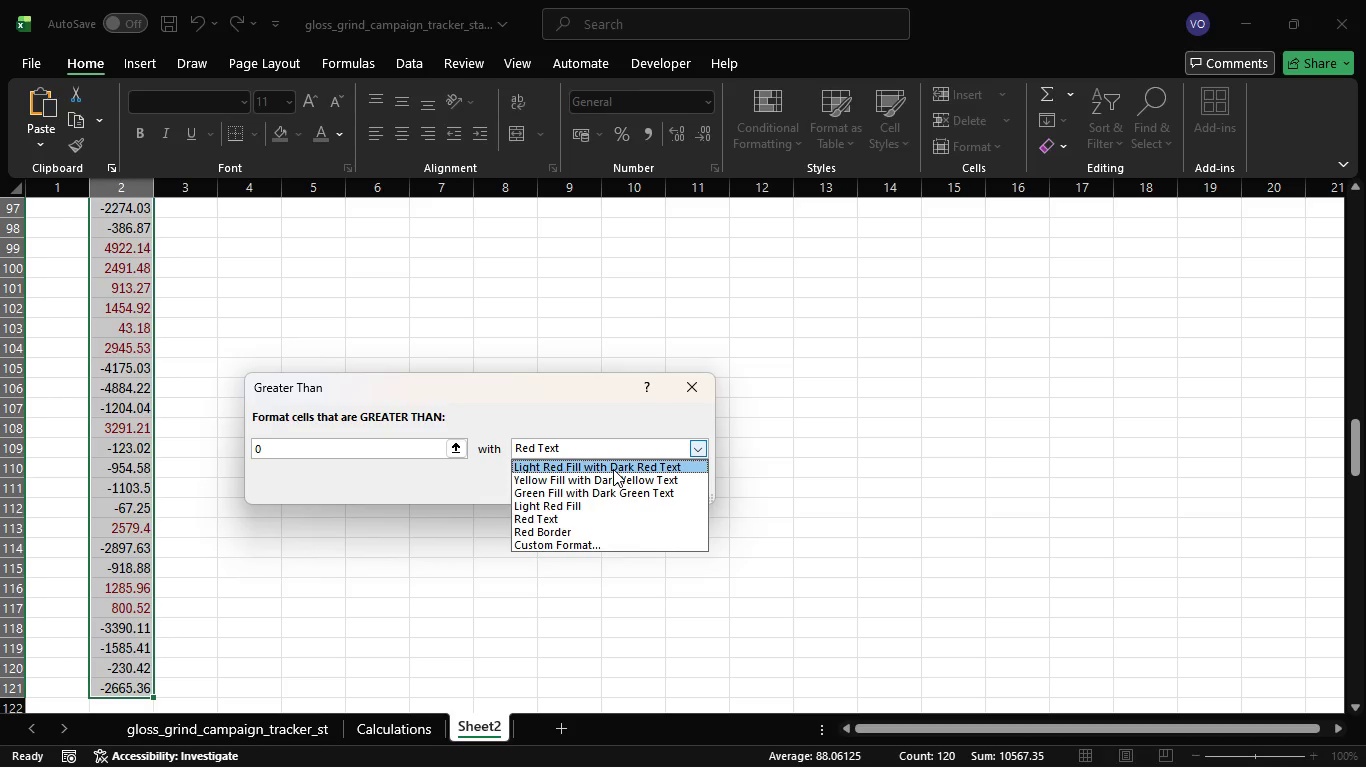 
wait(7.42)
 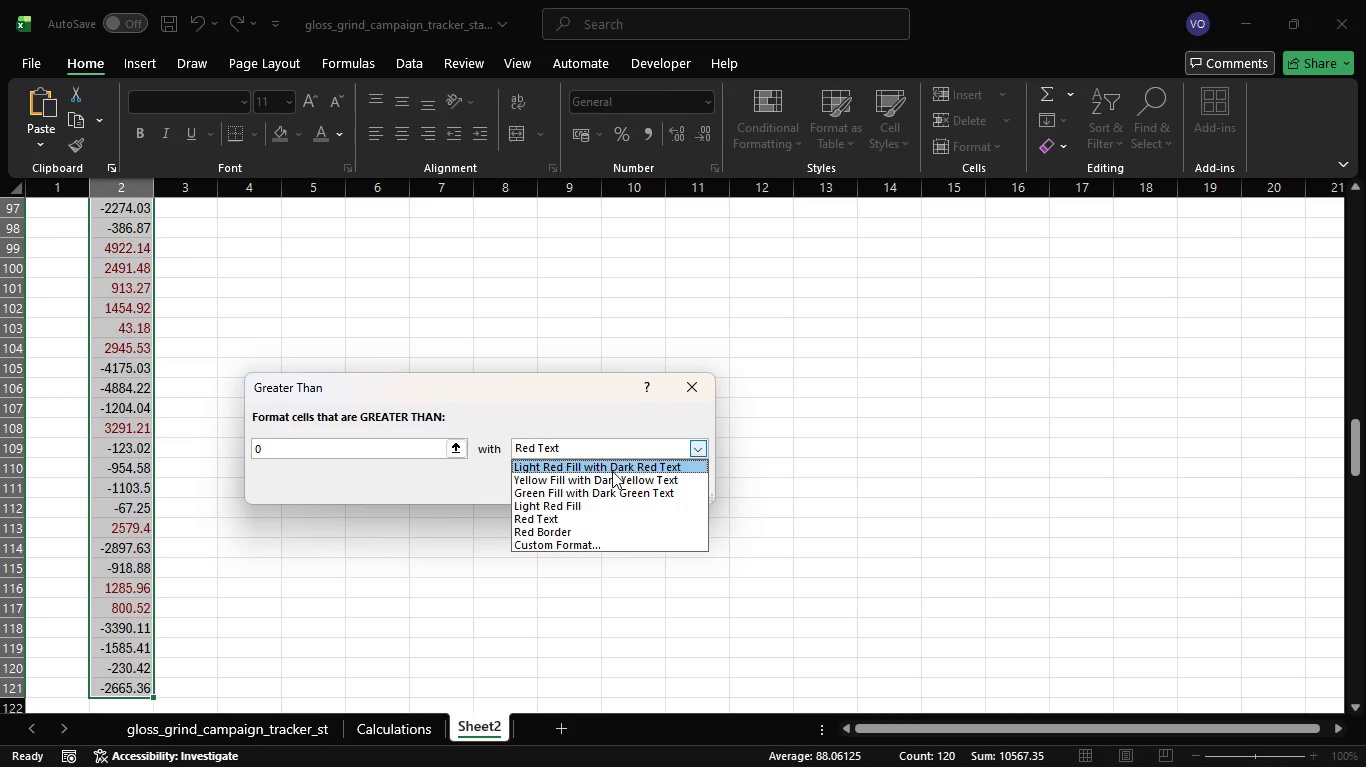 
left_click([613, 469])
 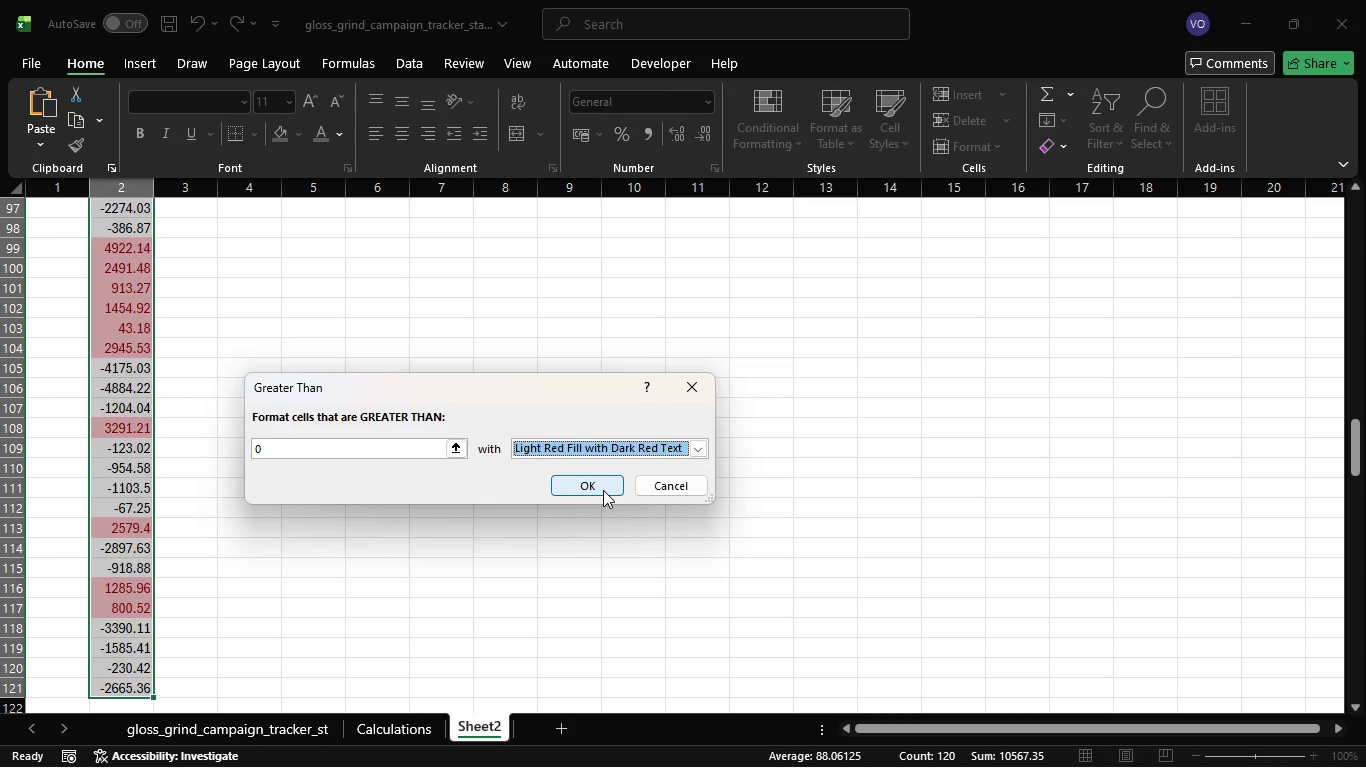 
wait(5.98)
 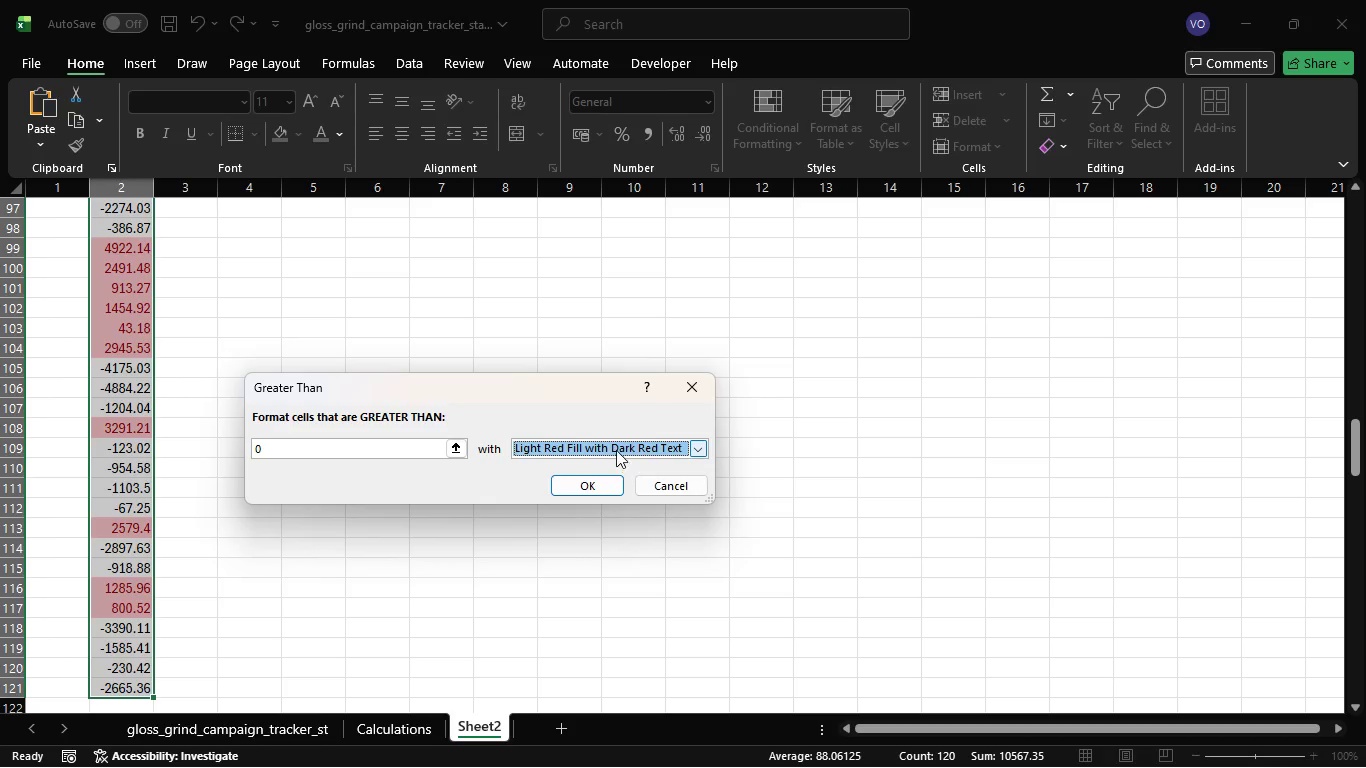 
left_click([603, 490])
 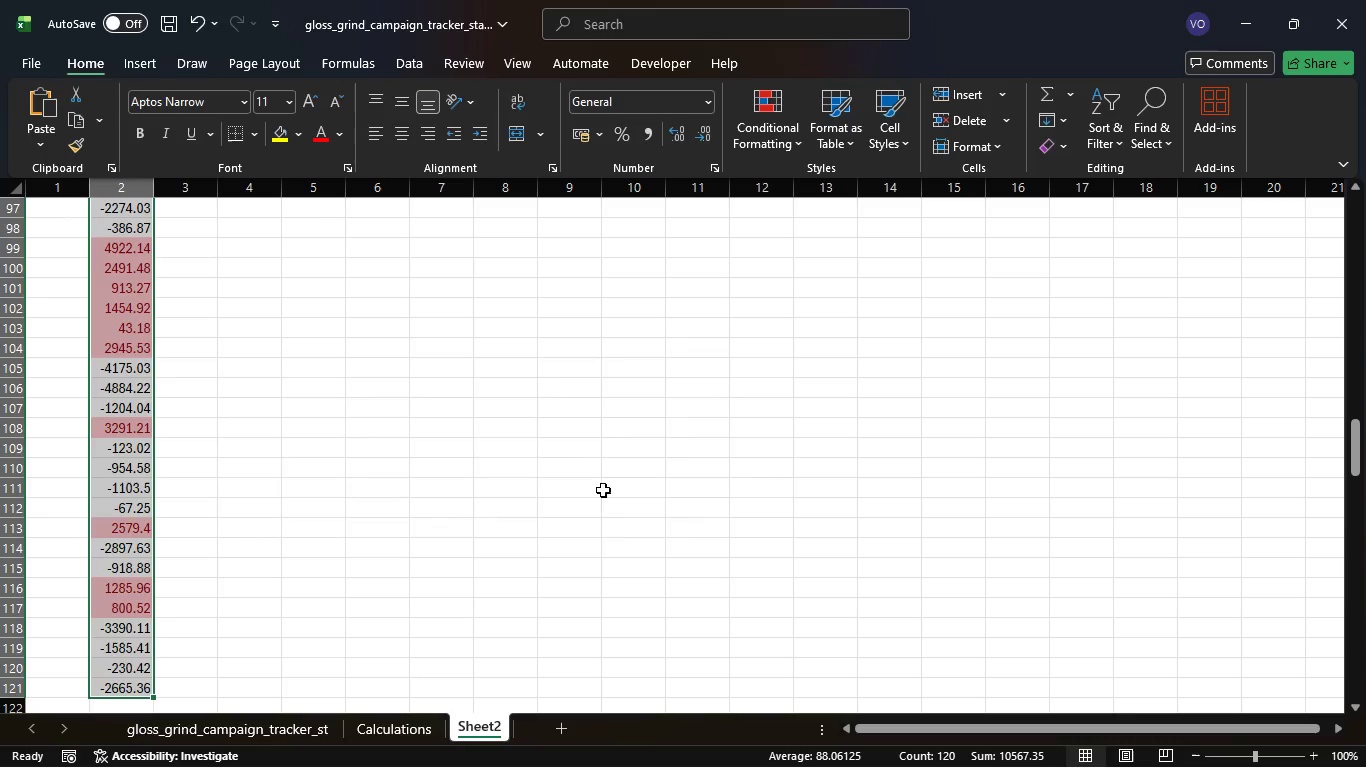 
wait(27.39)
 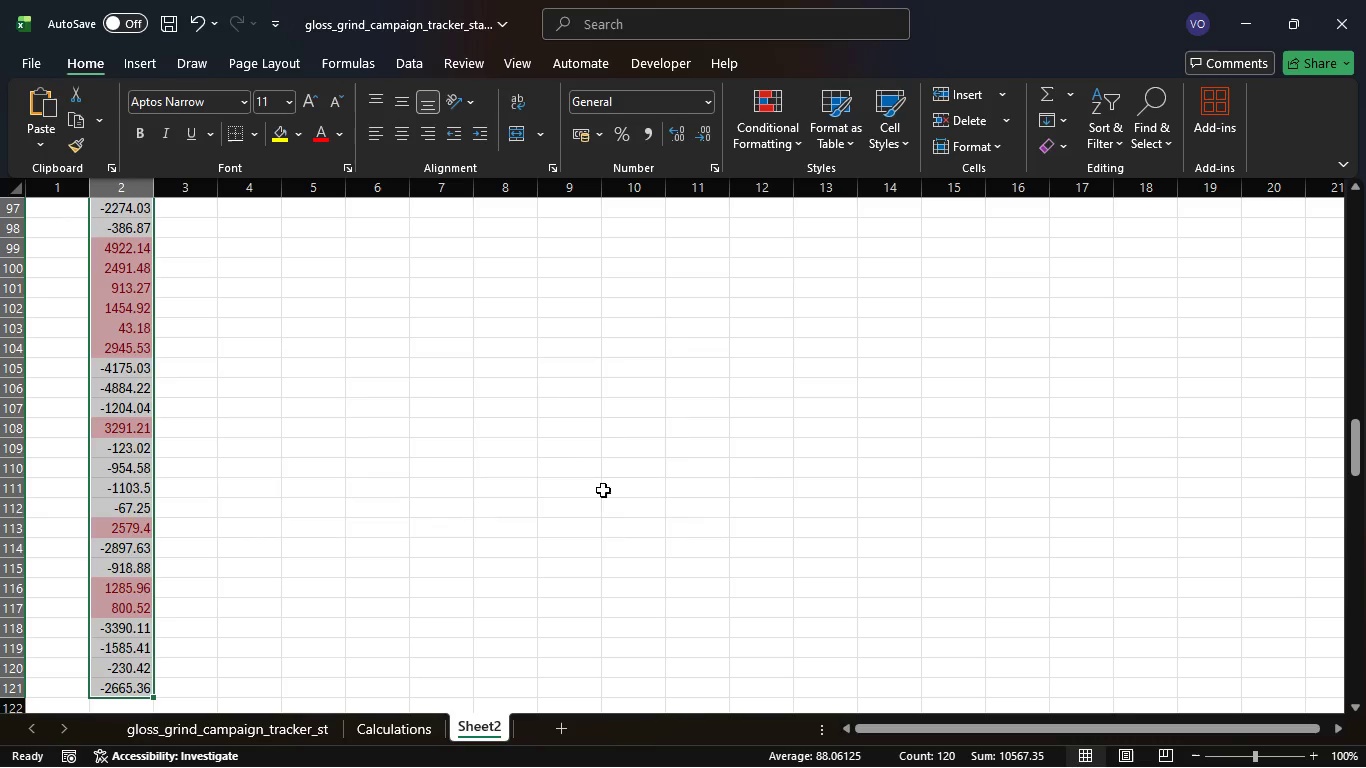 
left_click([233, 209])
 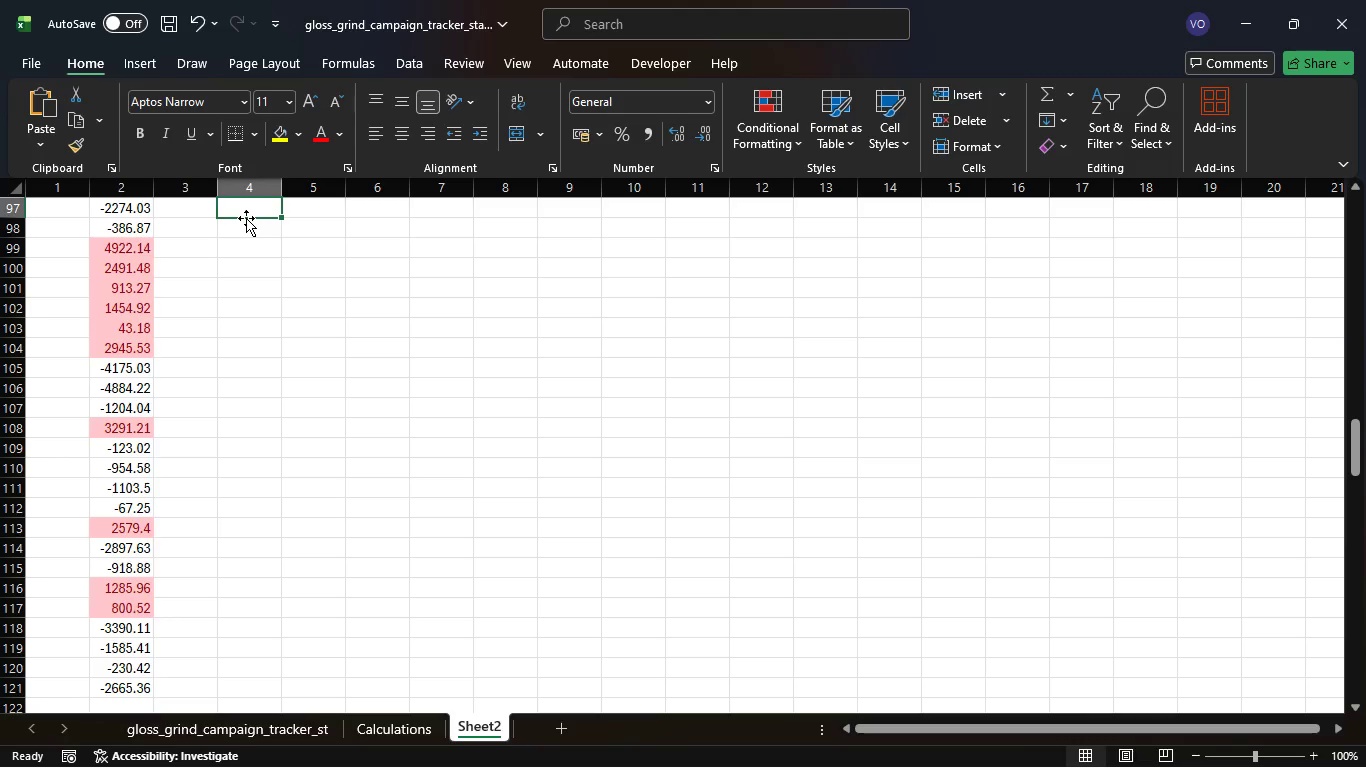 
wait(24.77)
 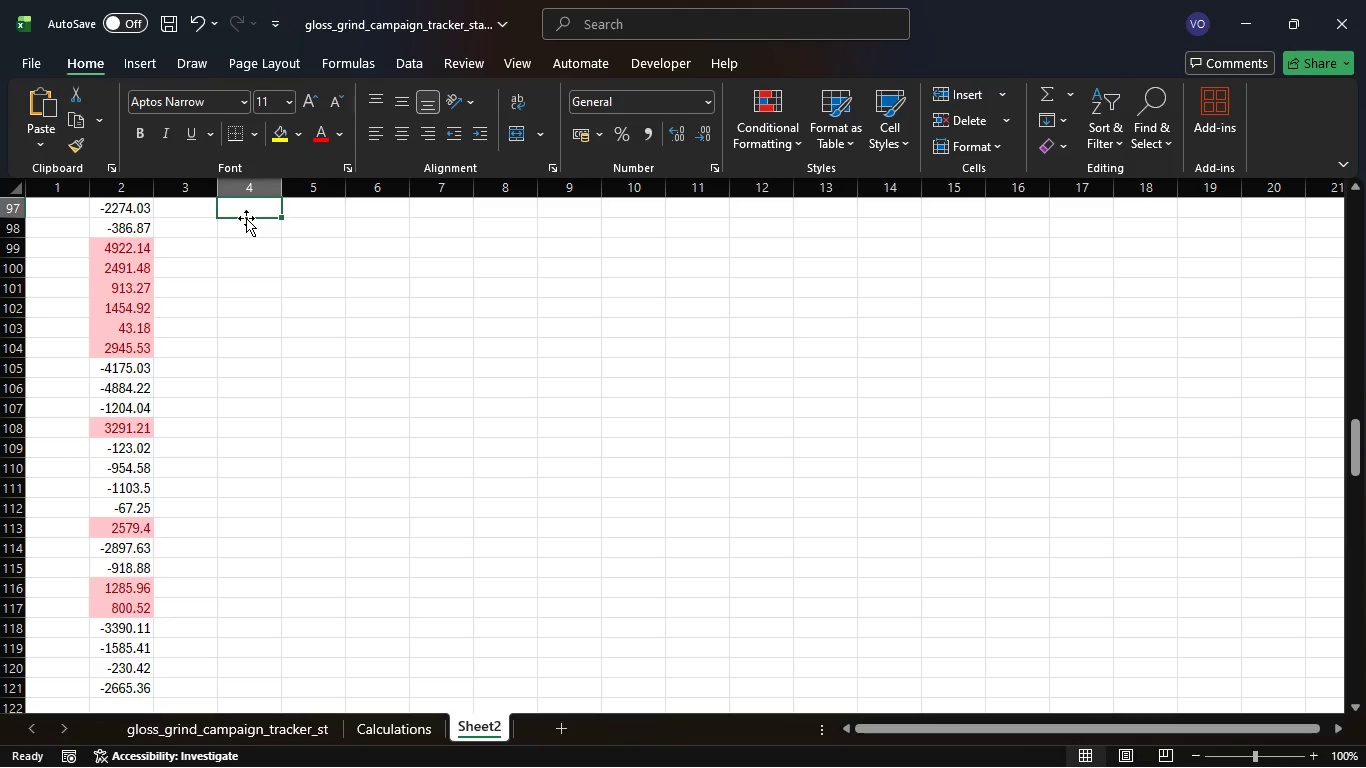 
left_click([188, 211])
 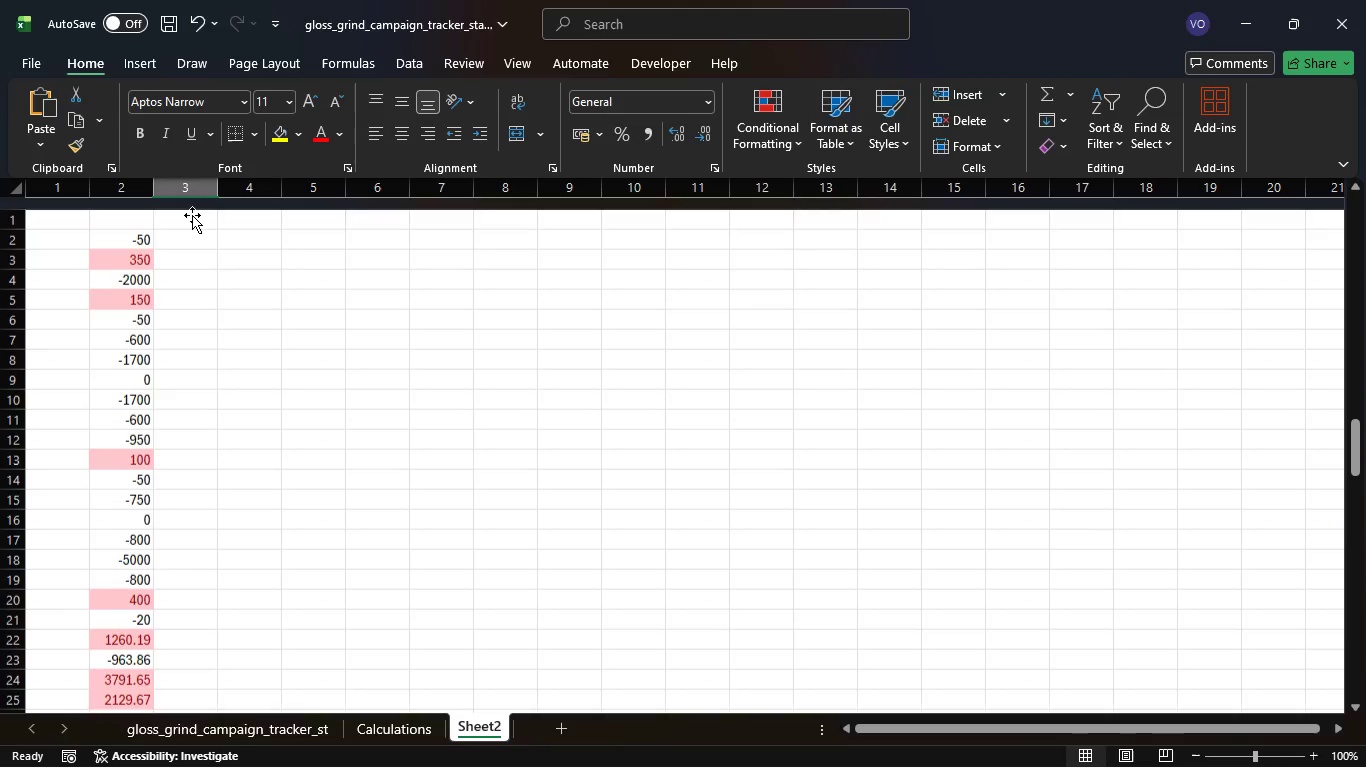 
wait(5.36)
 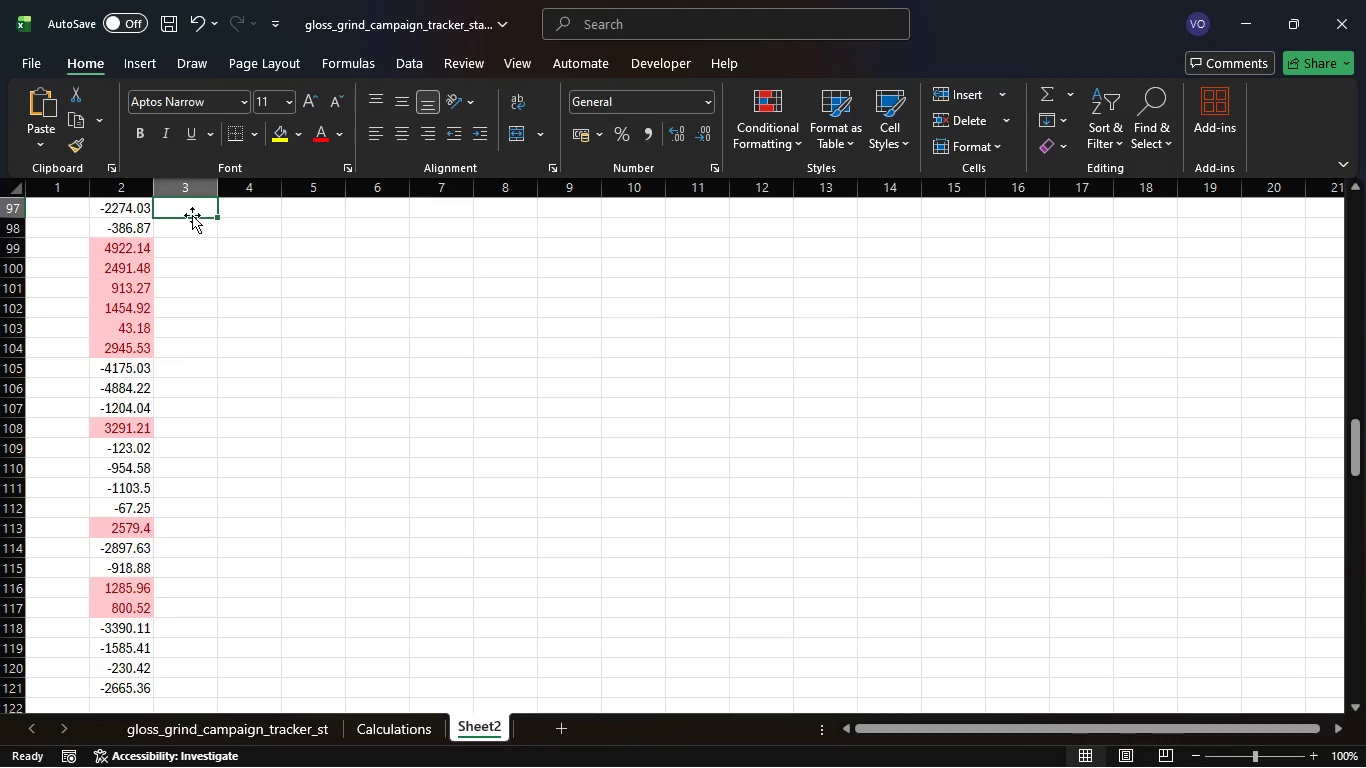 
left_click([188, 228])
 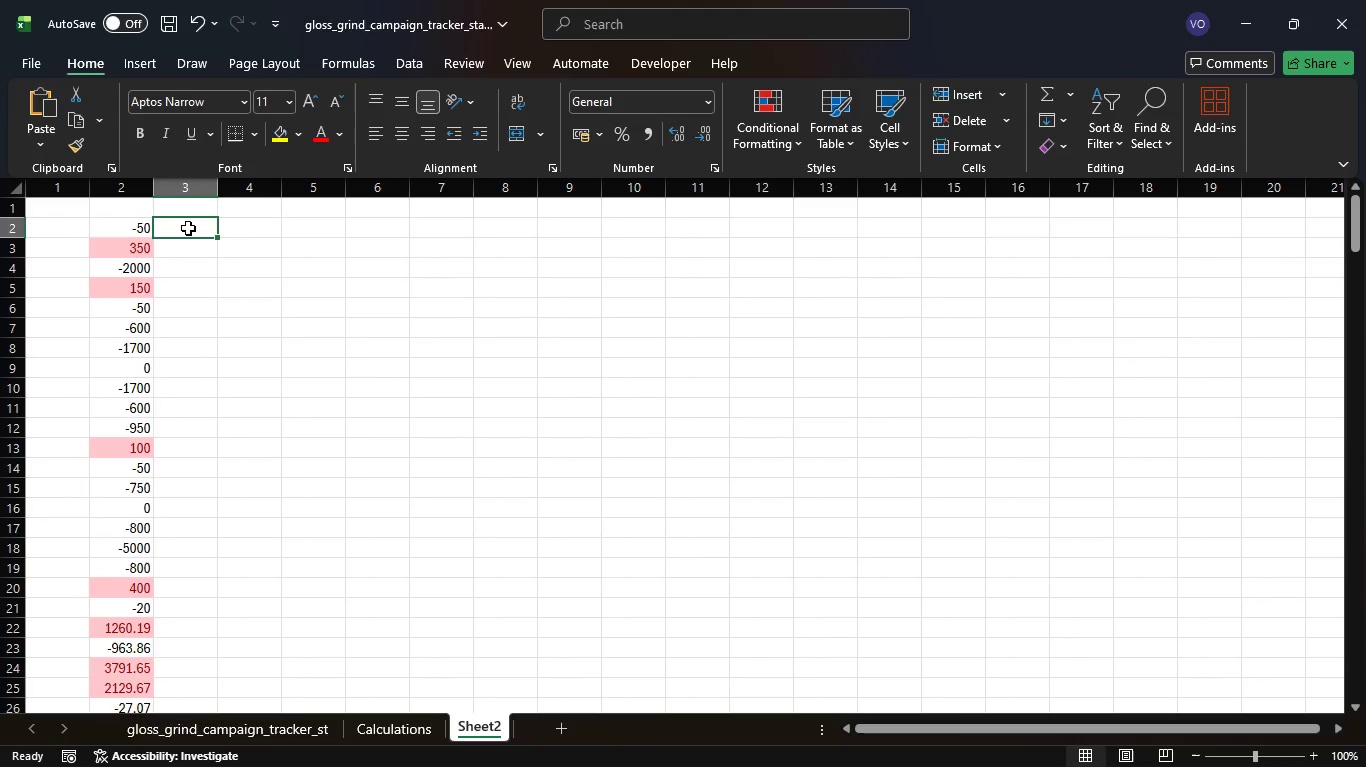 
wait(10.86)
 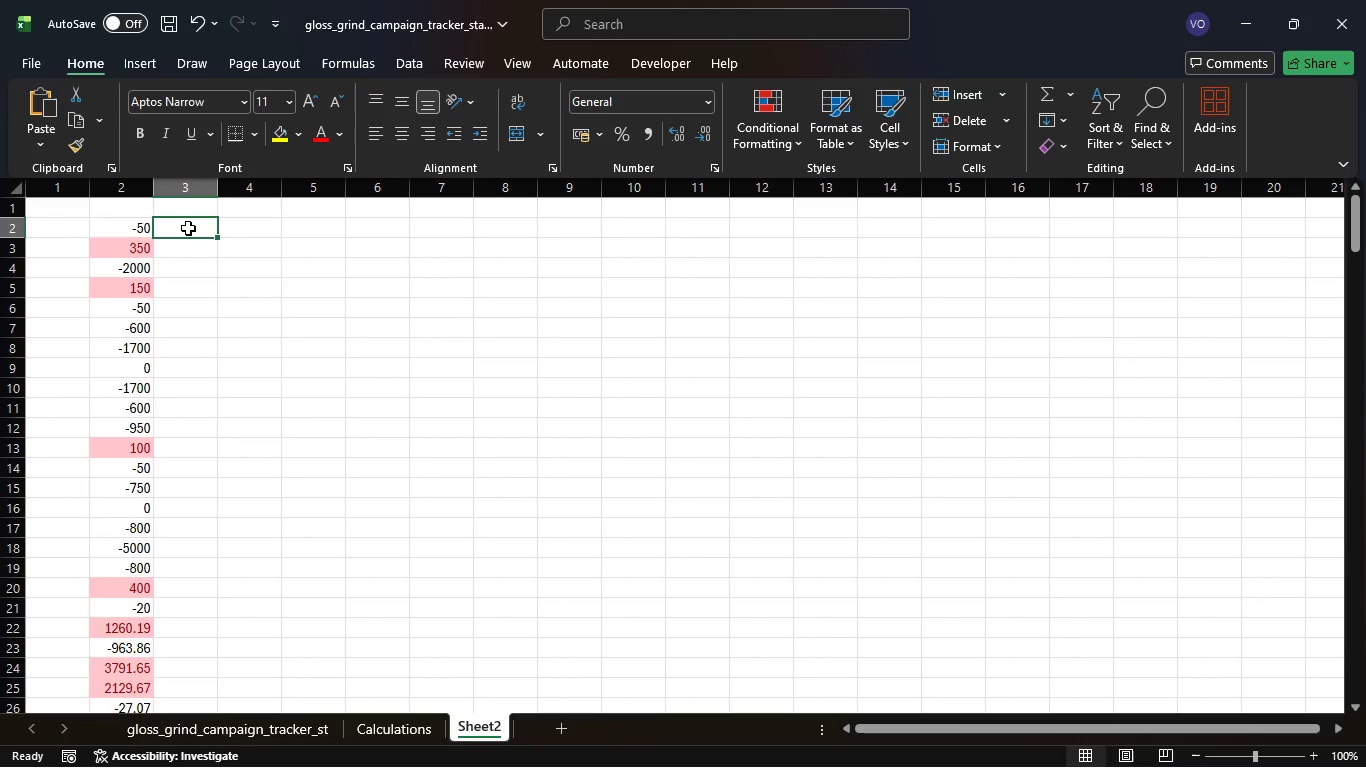 
key(Equal)
 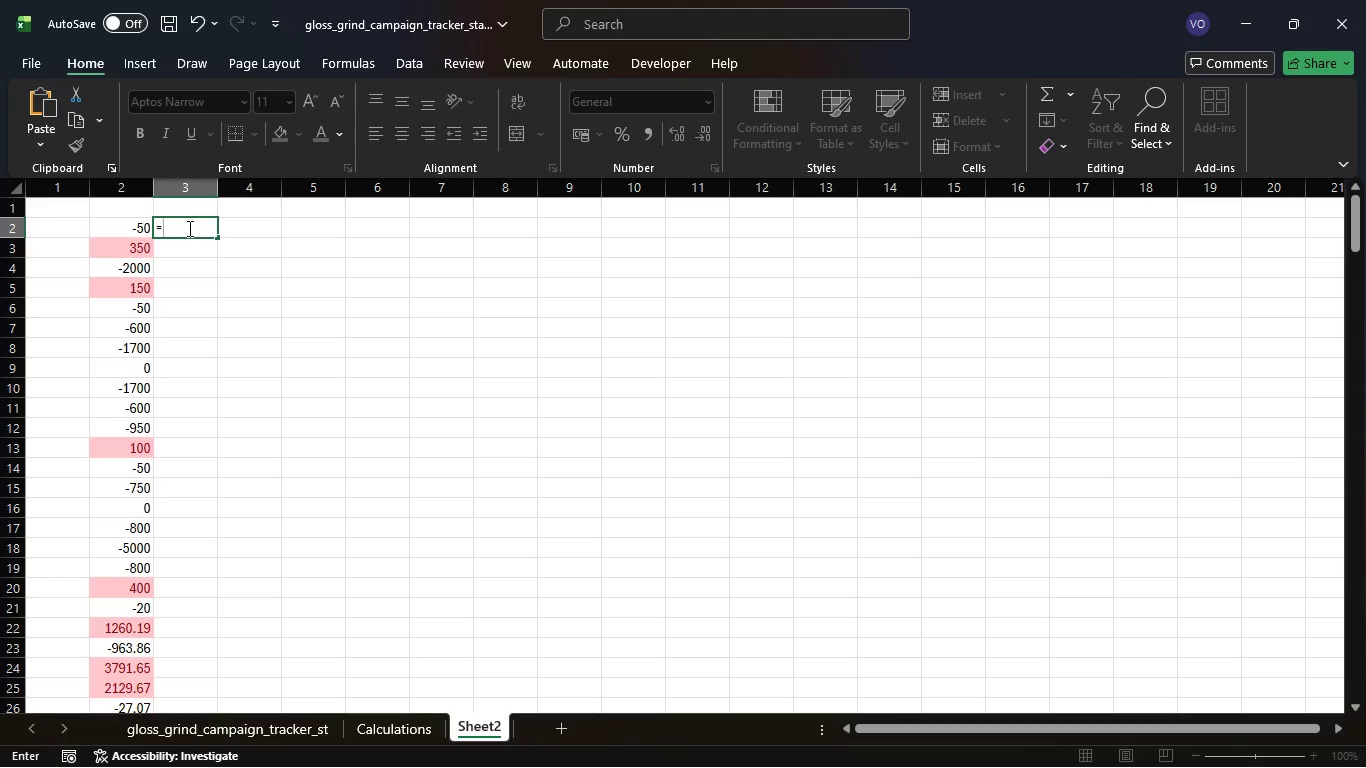 
wait(5.48)
 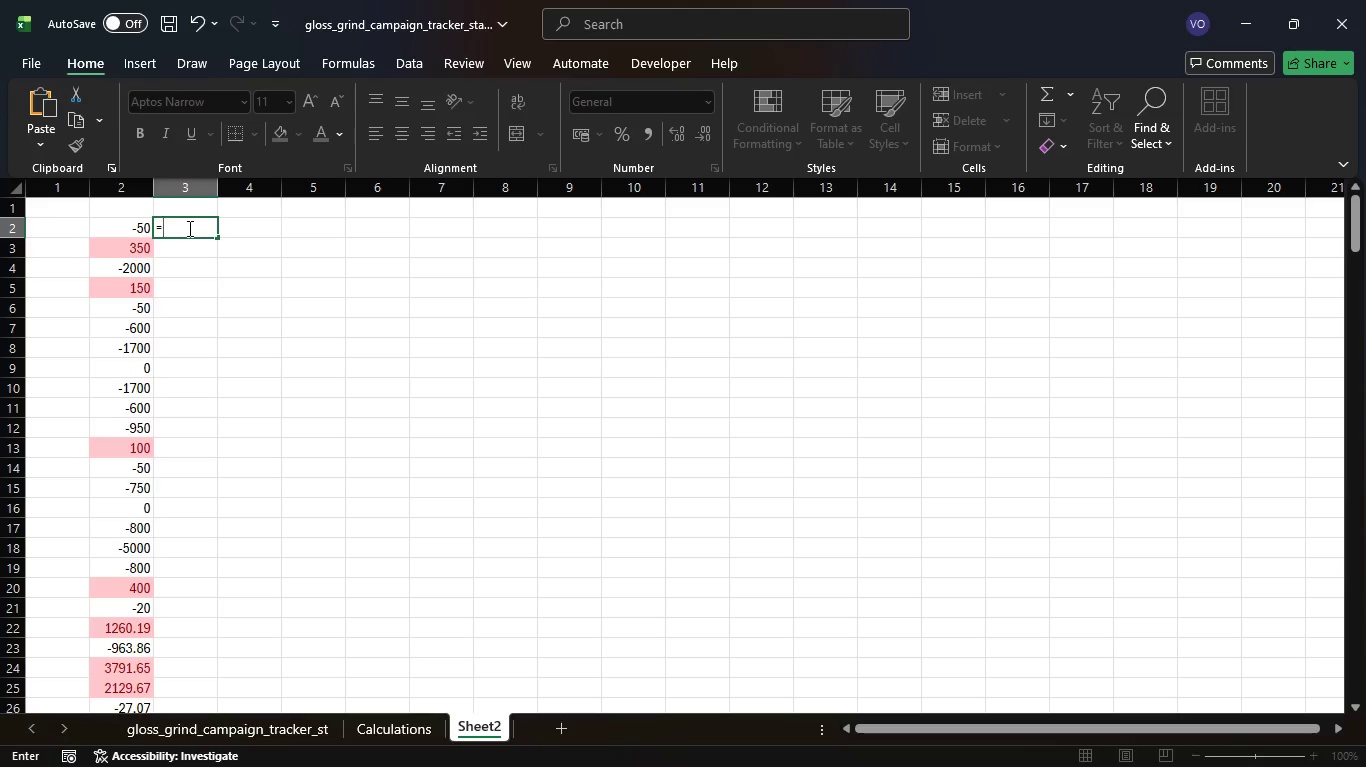 
type(count)
 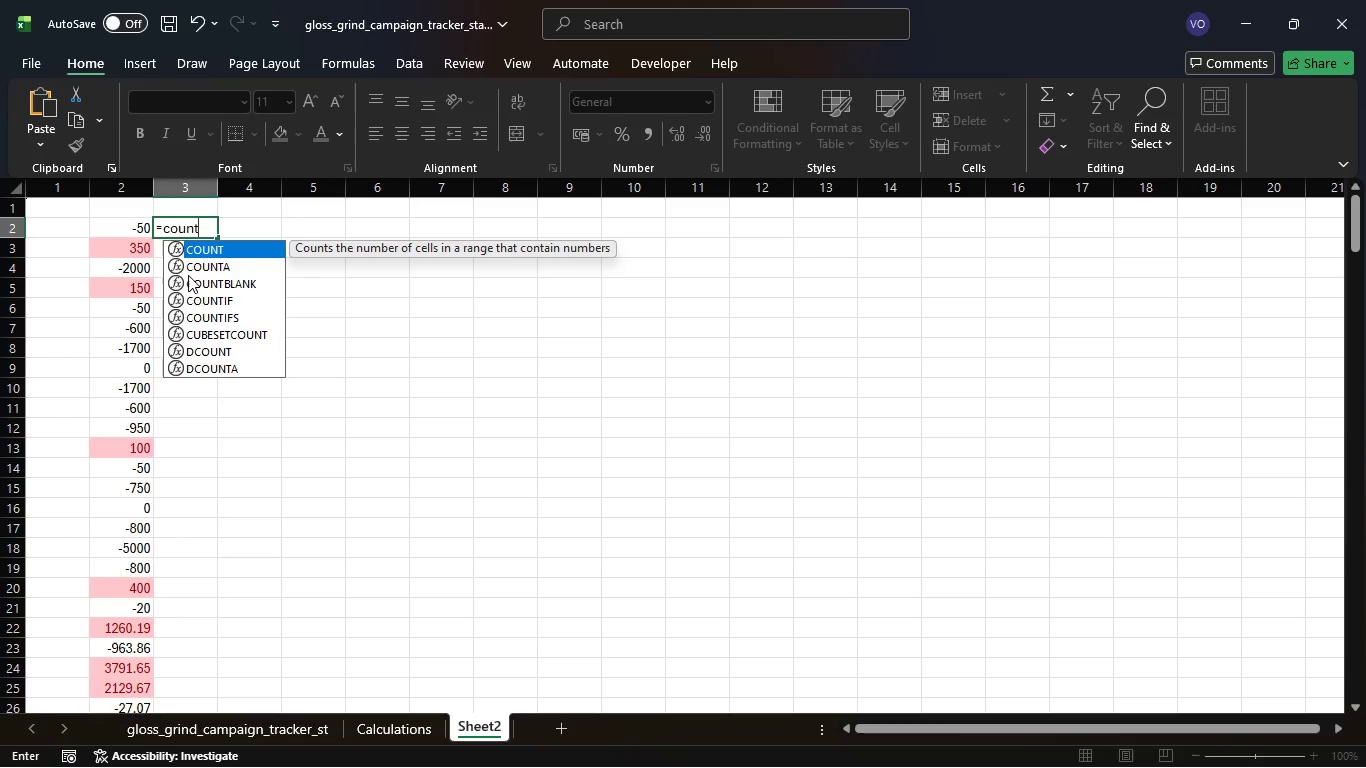 
left_click([224, 300])
 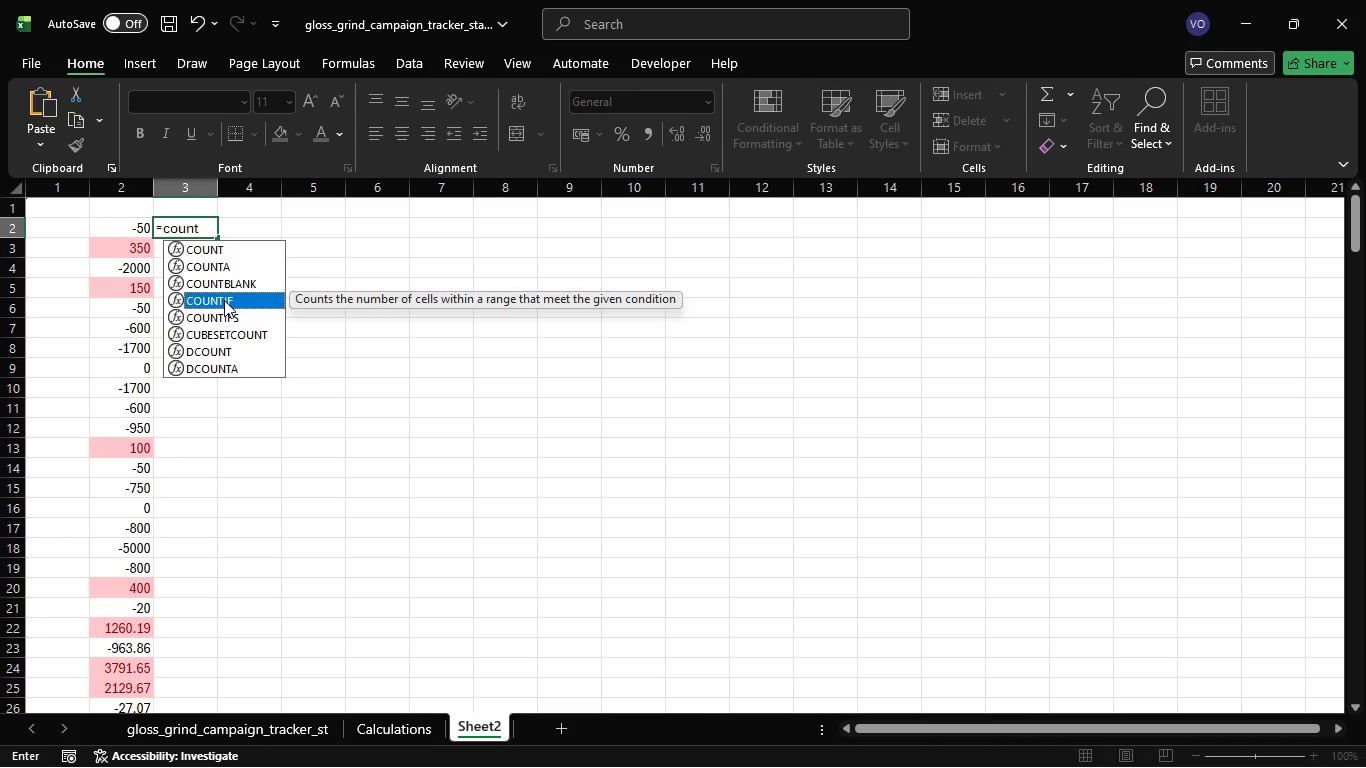 
key(Tab)
 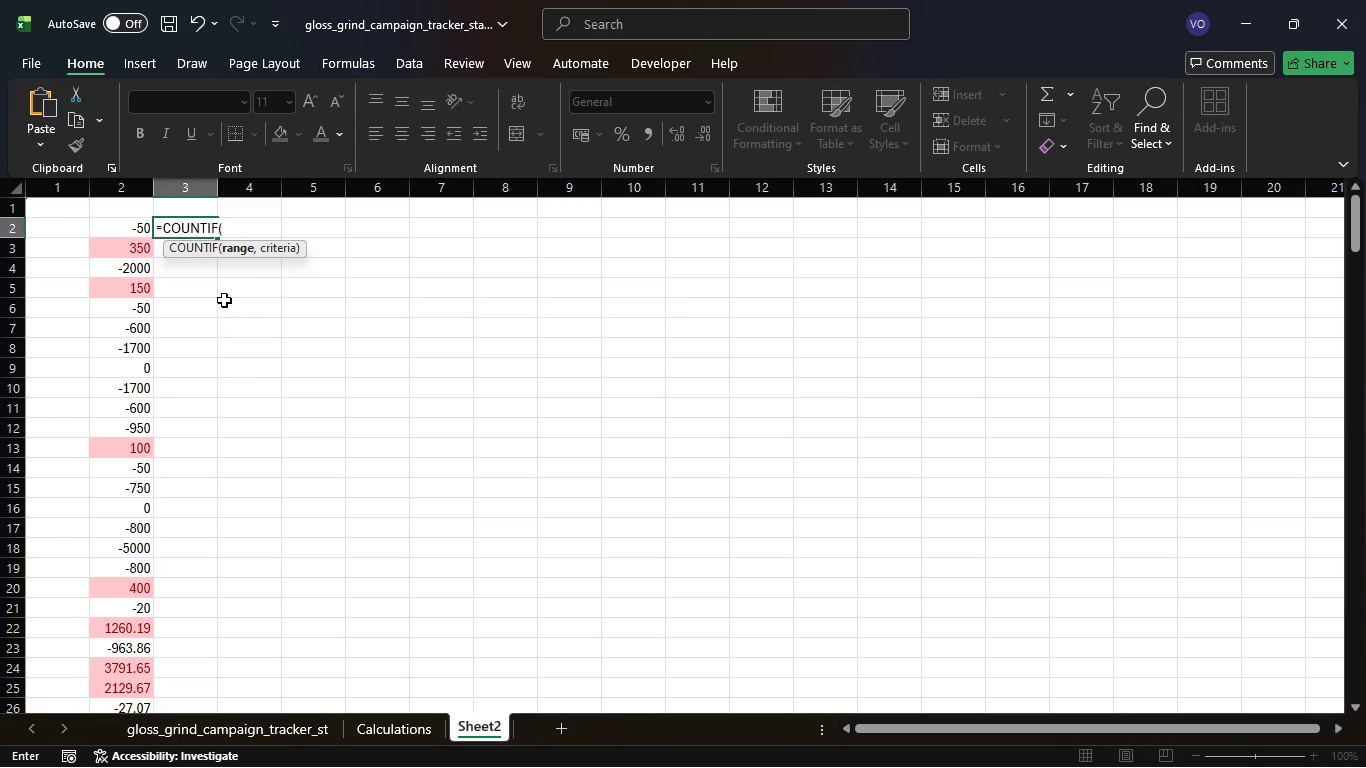 
wait(5.27)
 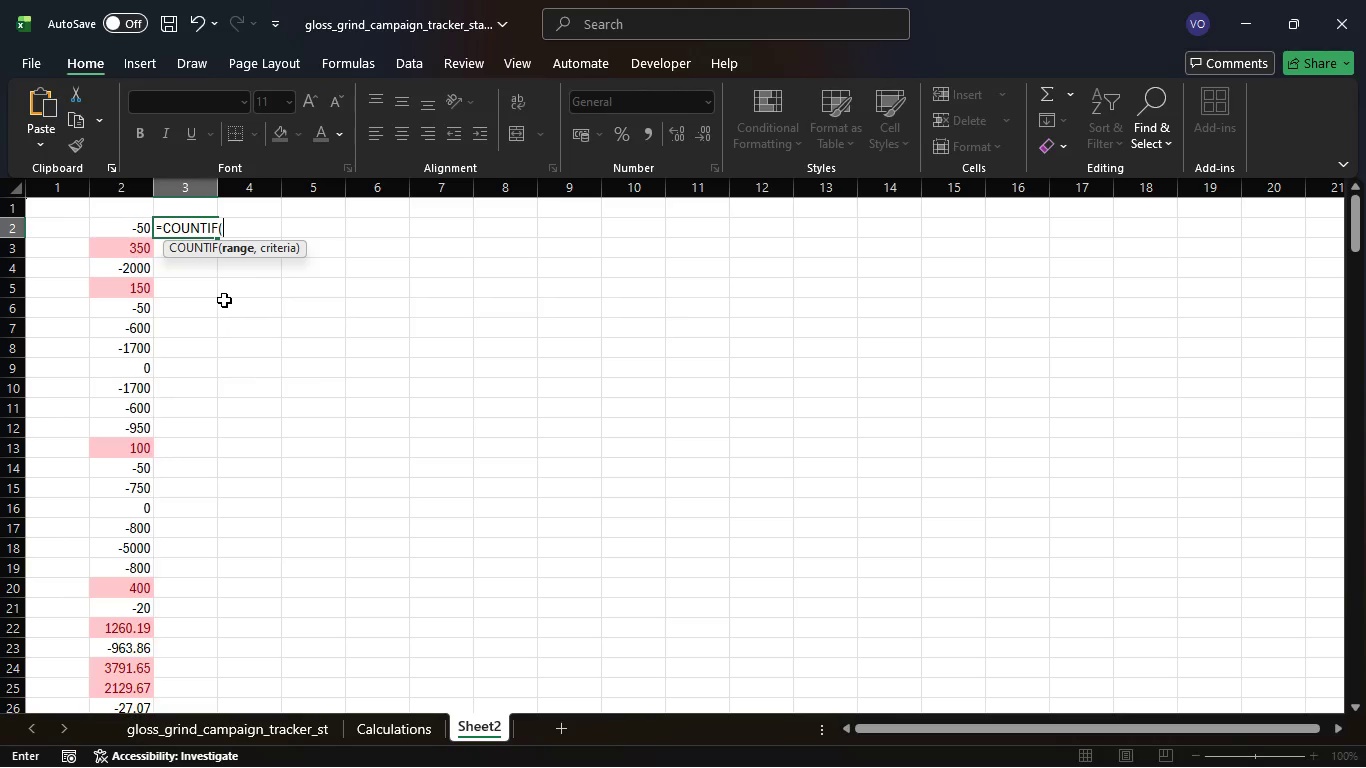 
key(Quote)
 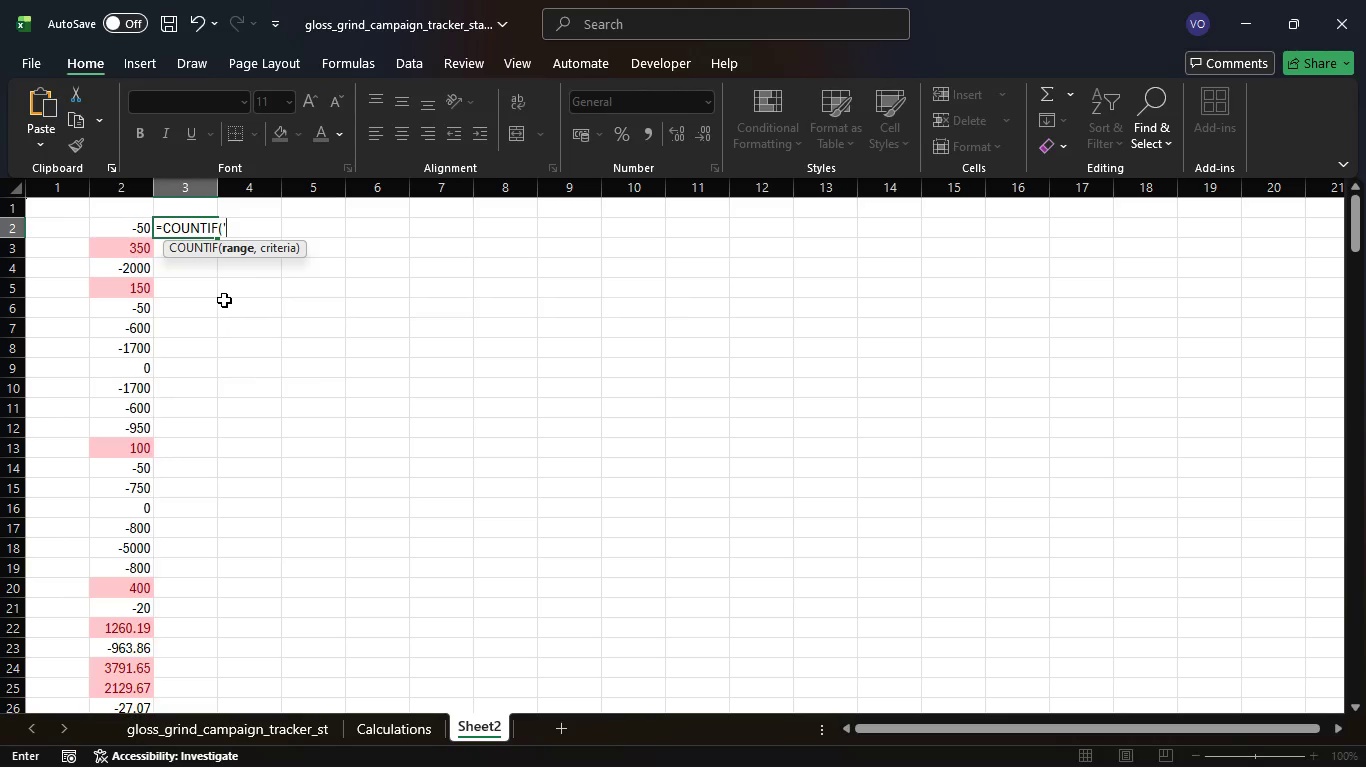 
type(Calculations')
 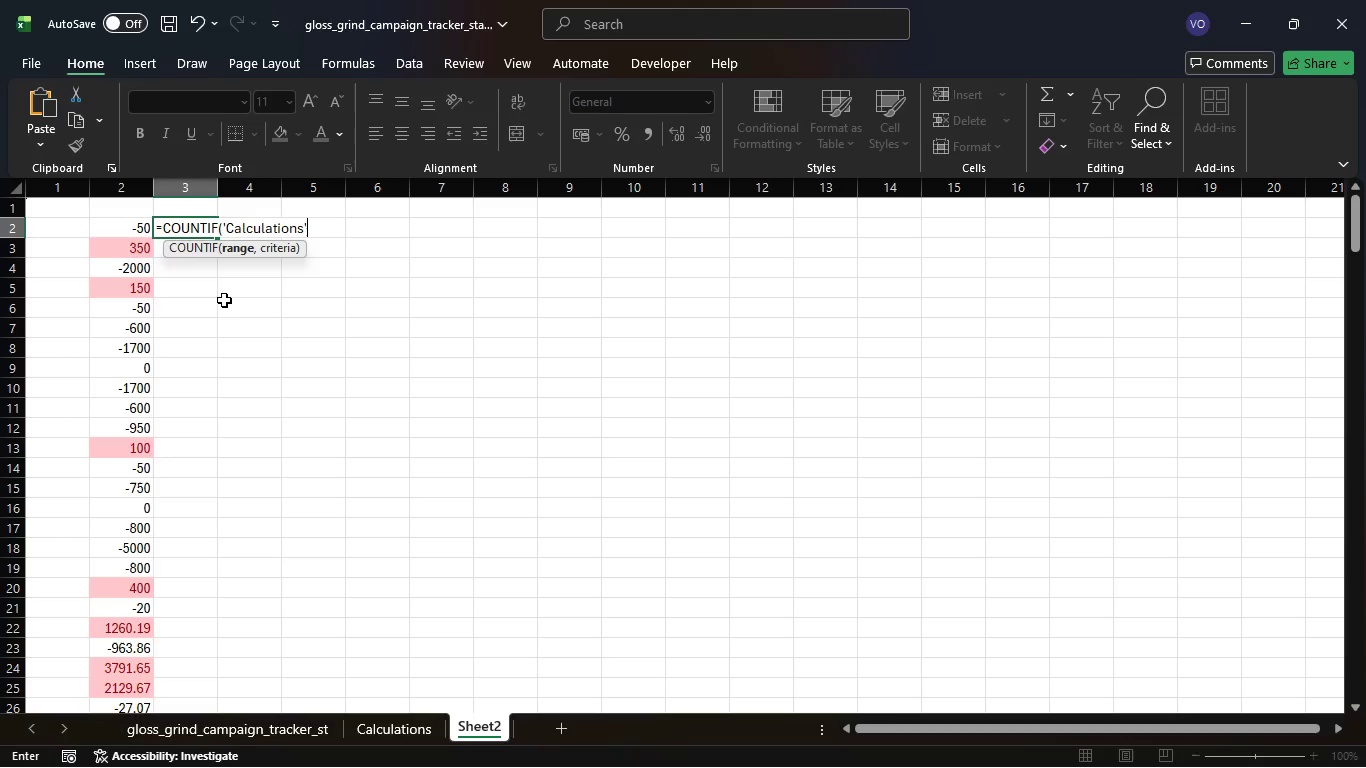 
key(Space)
 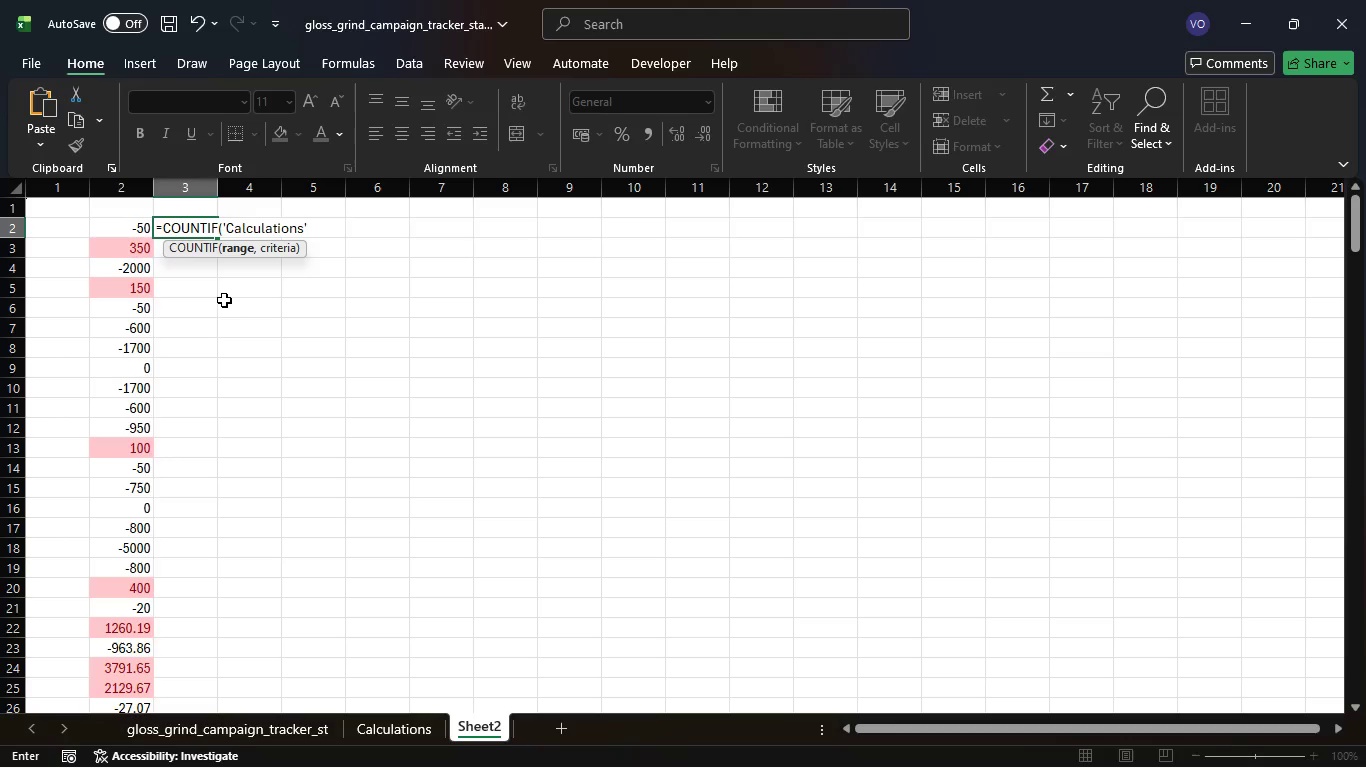 
key(Shift+1)
 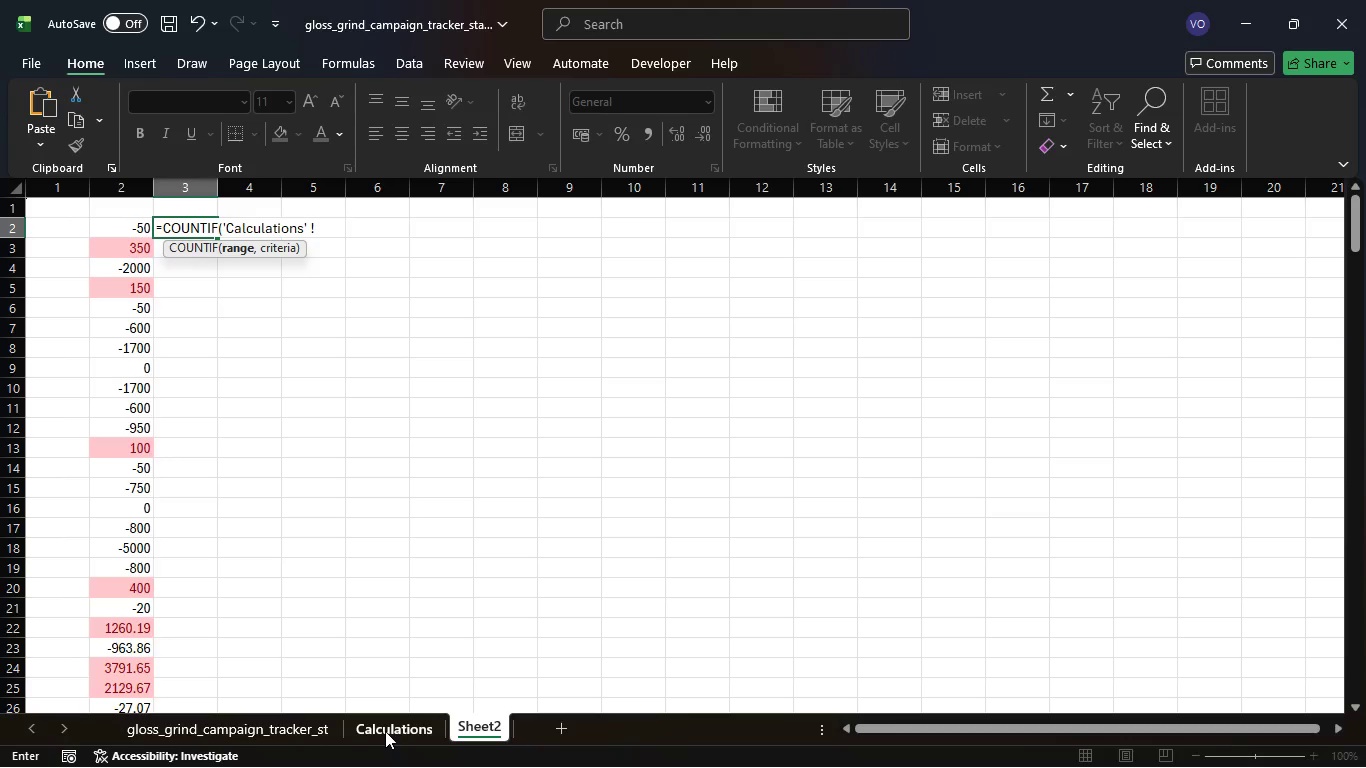 
left_click([385, 731])
 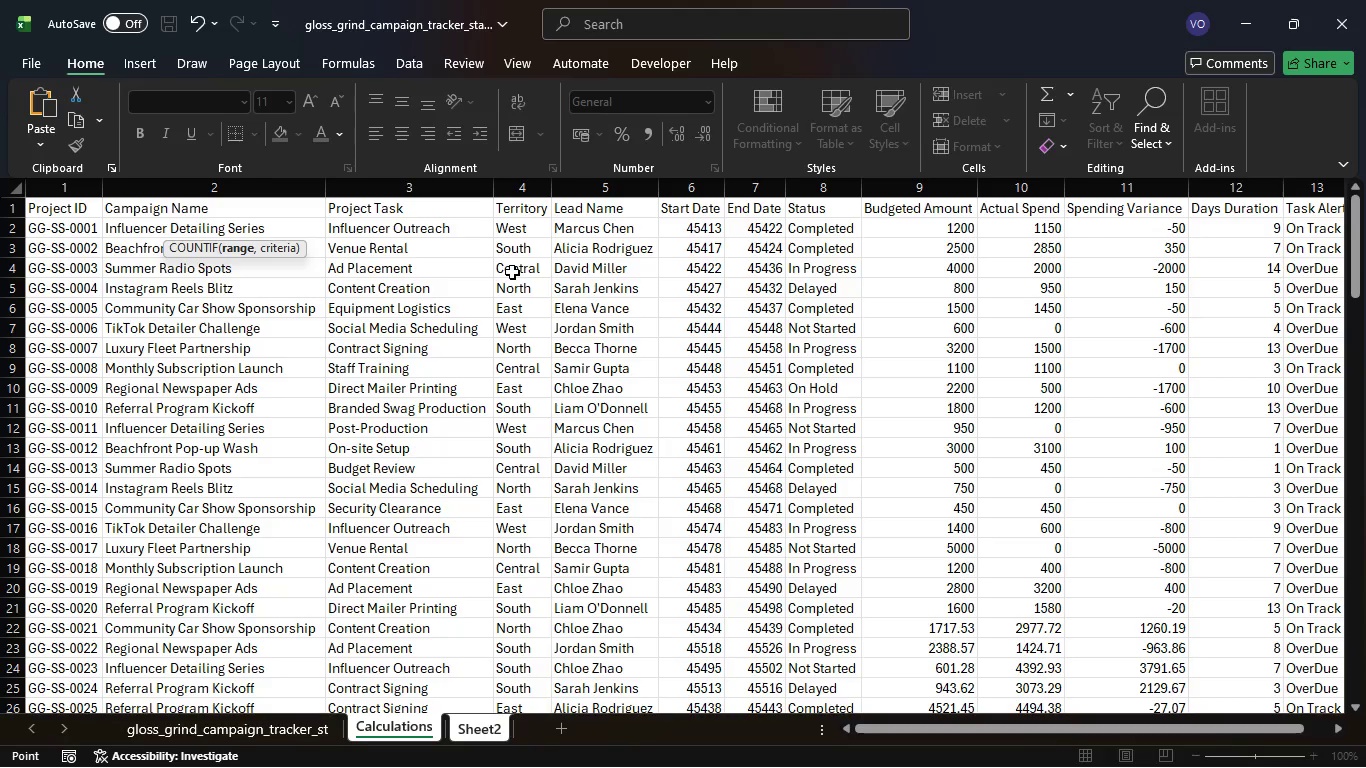 
wait(16.09)
 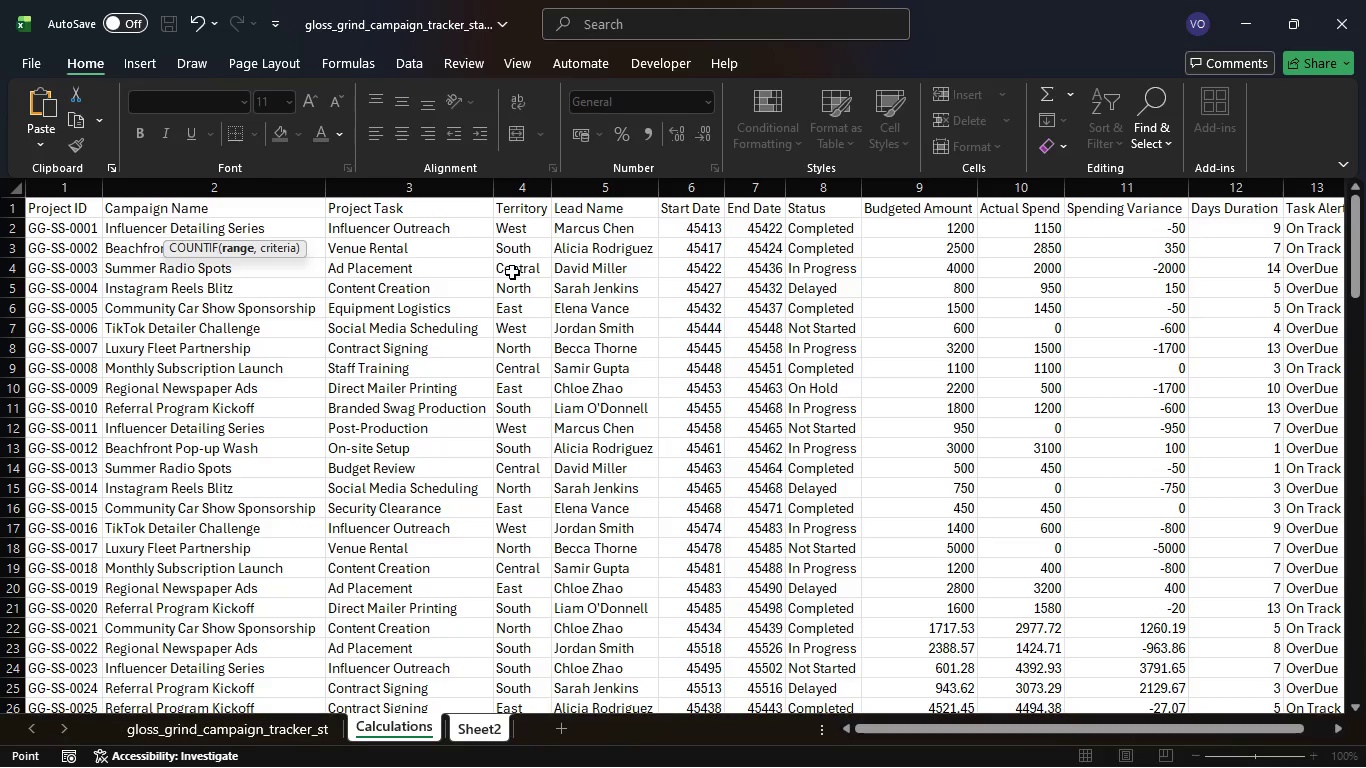 
left_click([830, 230])
 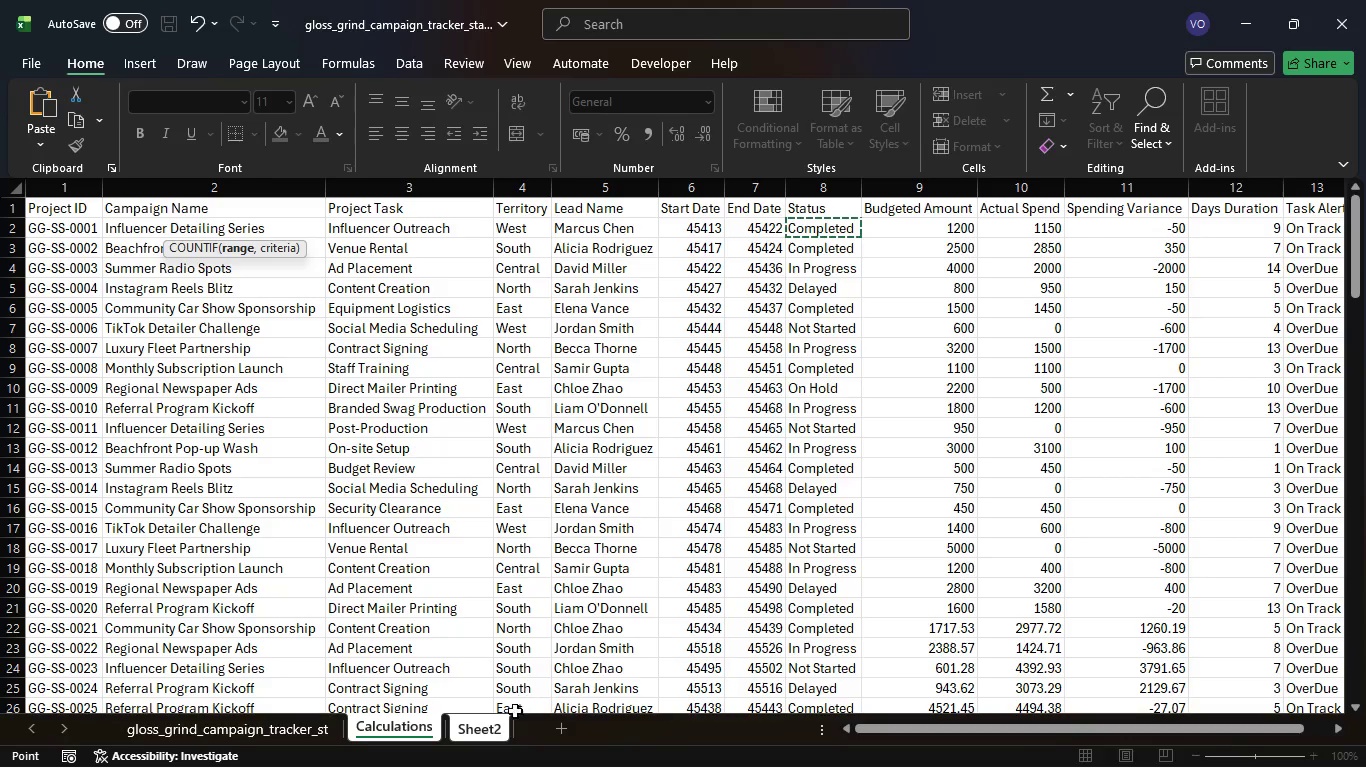 
left_click([501, 734])
 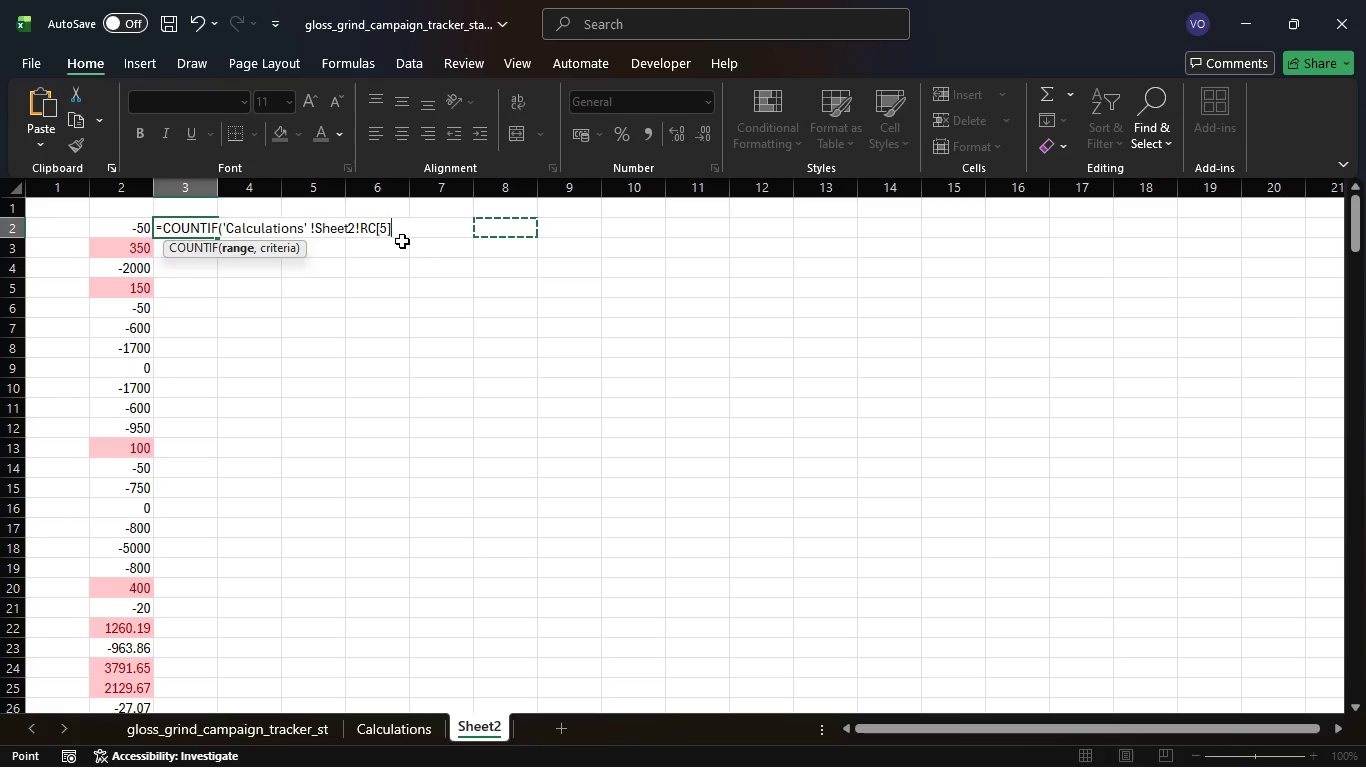 
wait(7.36)
 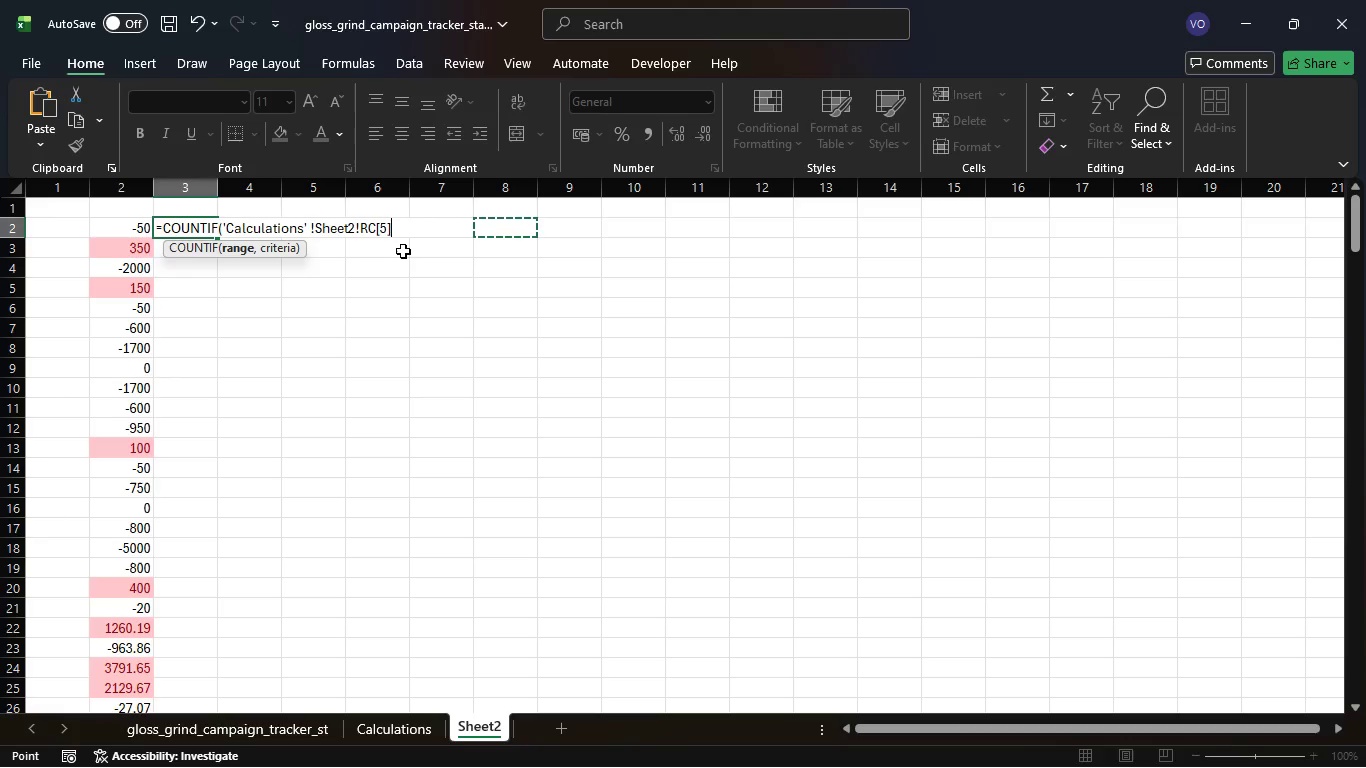 
key(Shift+Semicolon)
 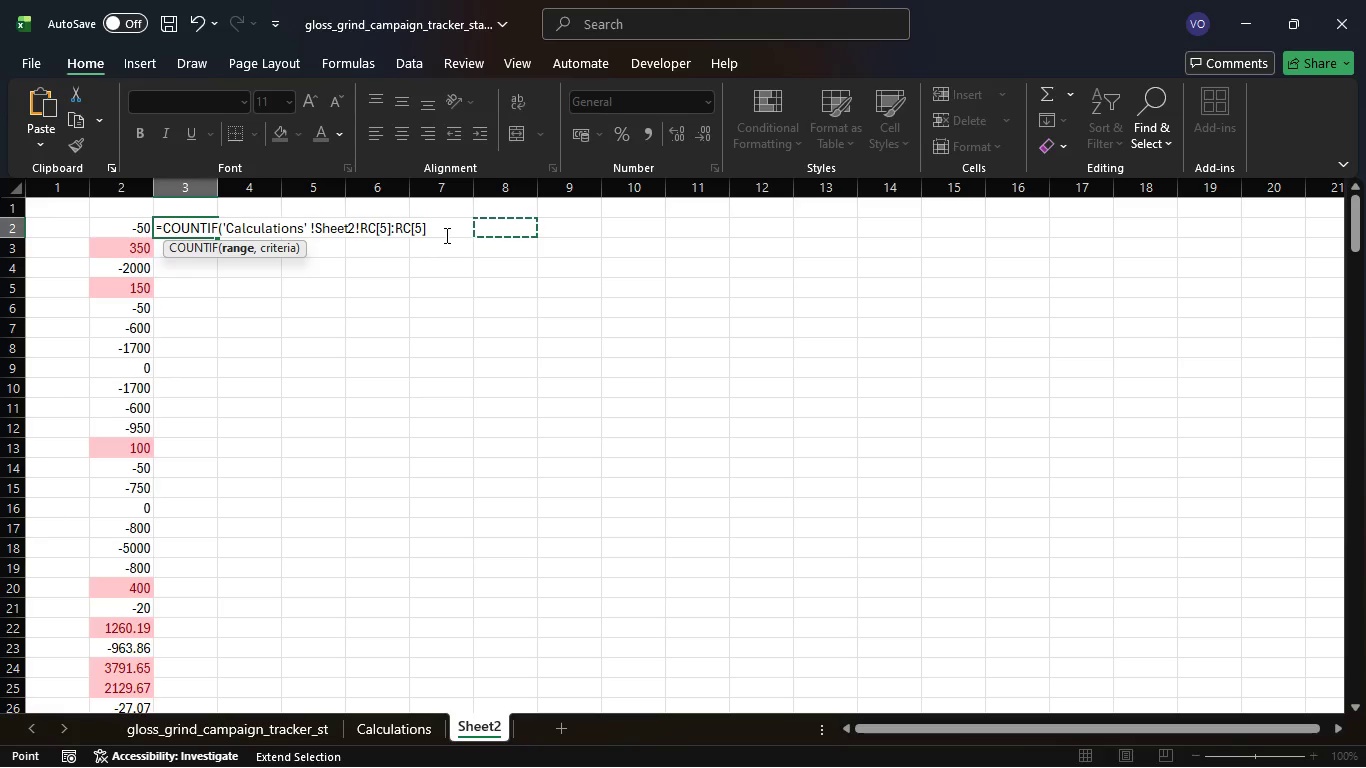 
wait(5.28)
 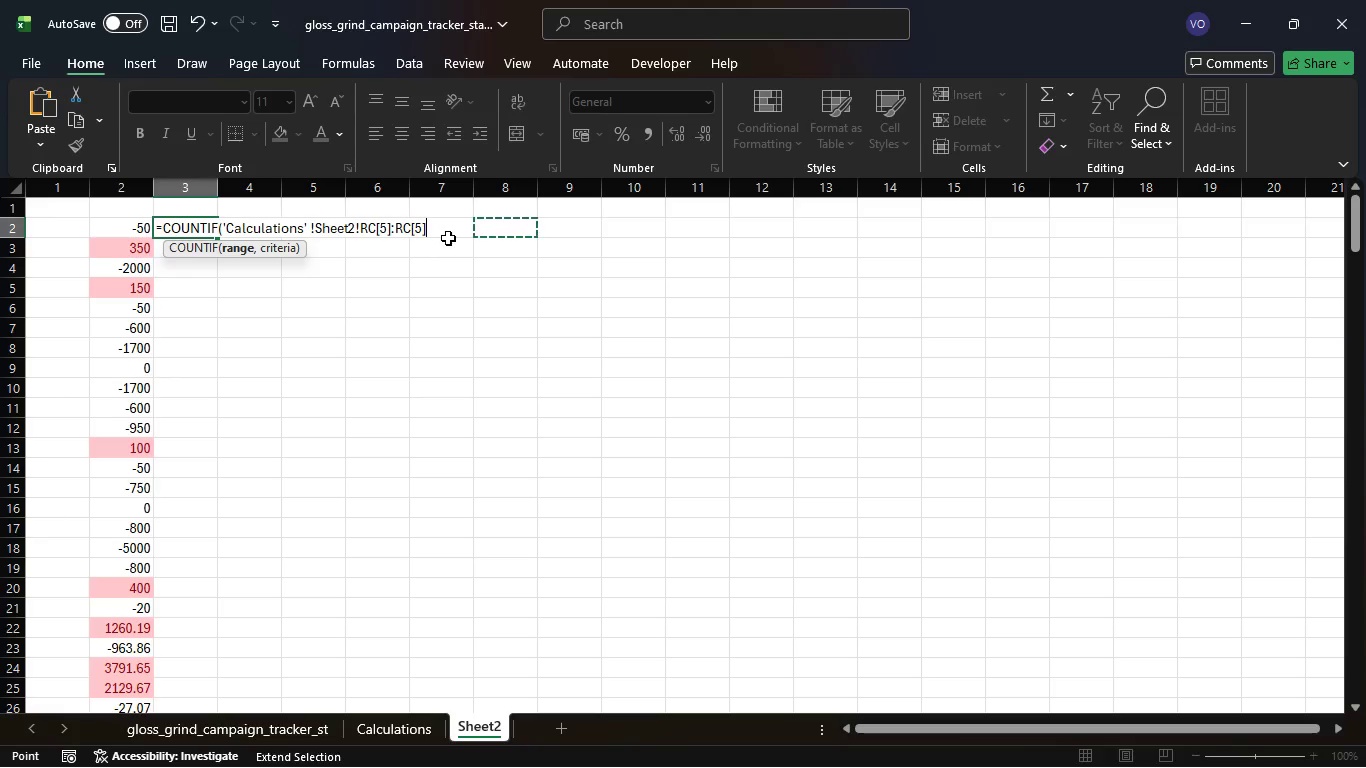 
key(Comma)
 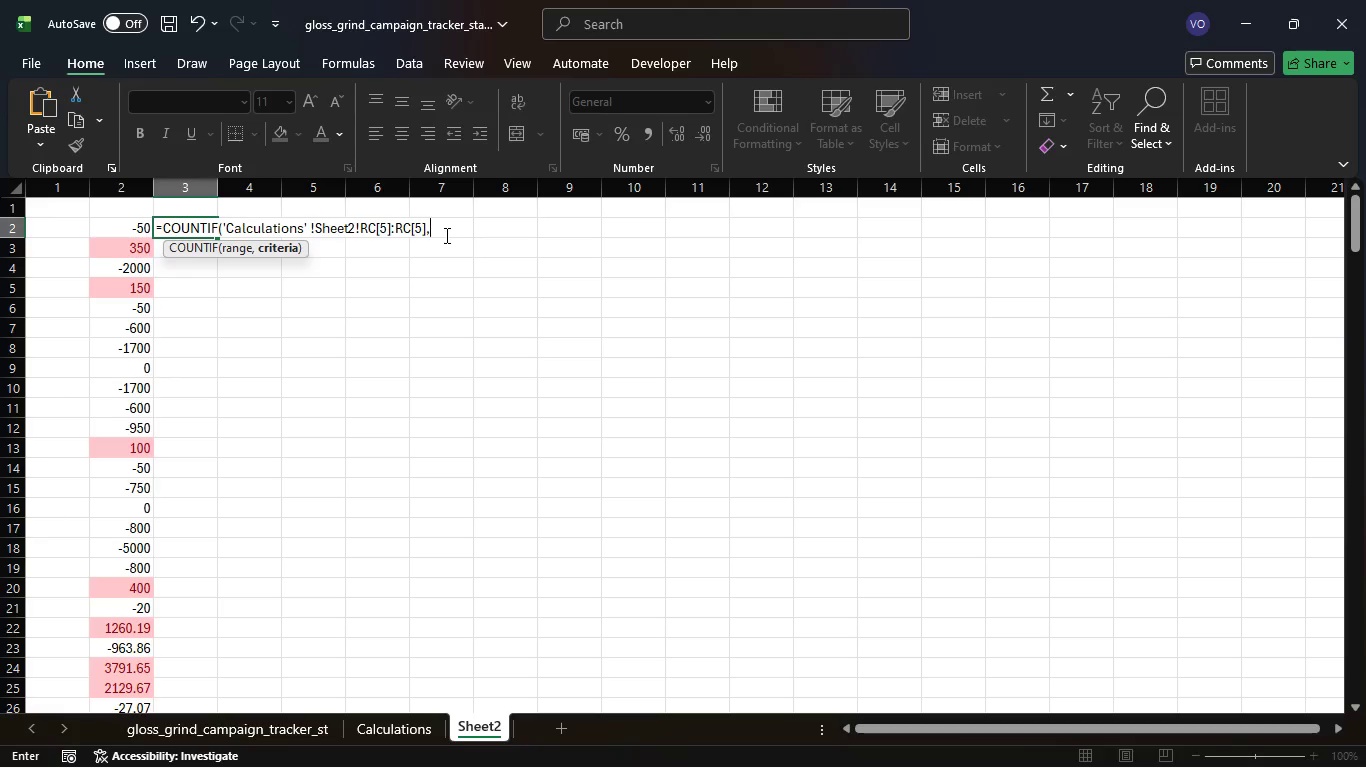 
wait(5.39)
 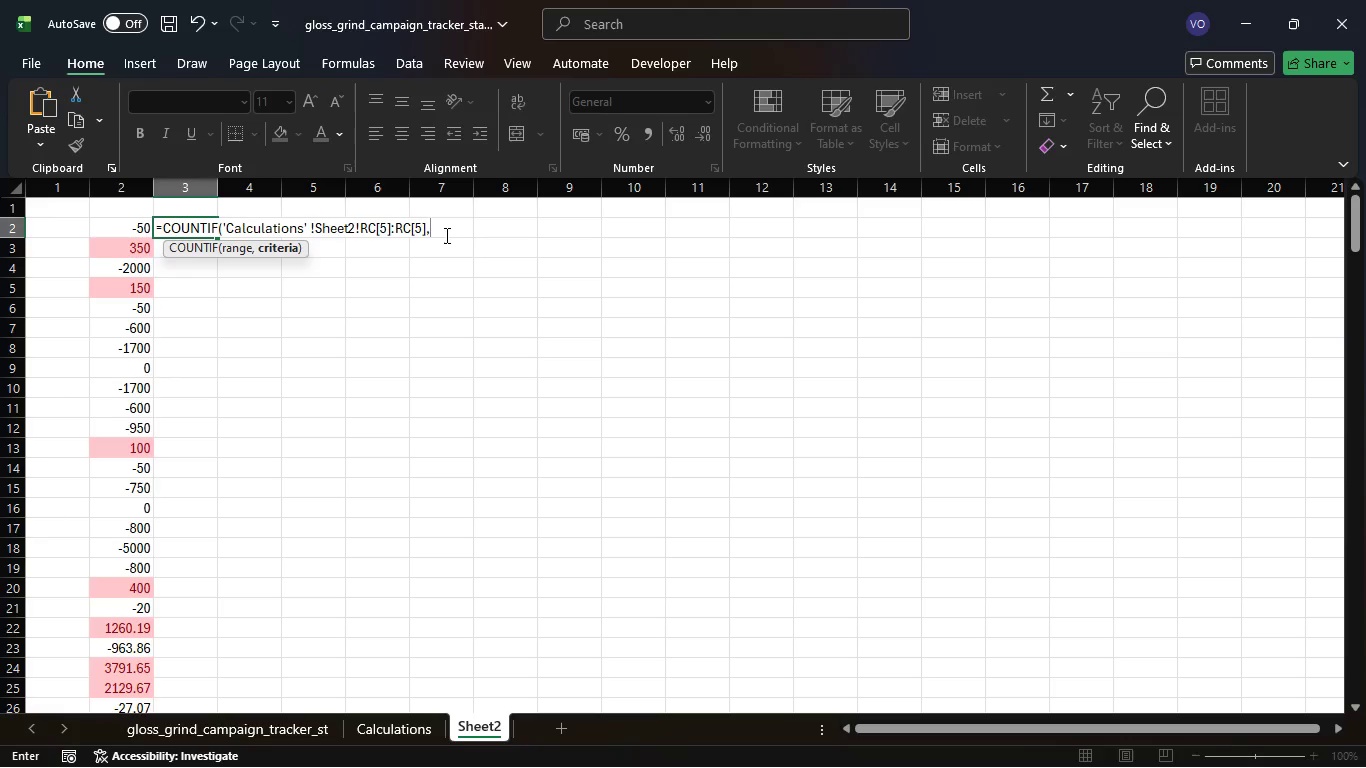 
type( "Completed")
 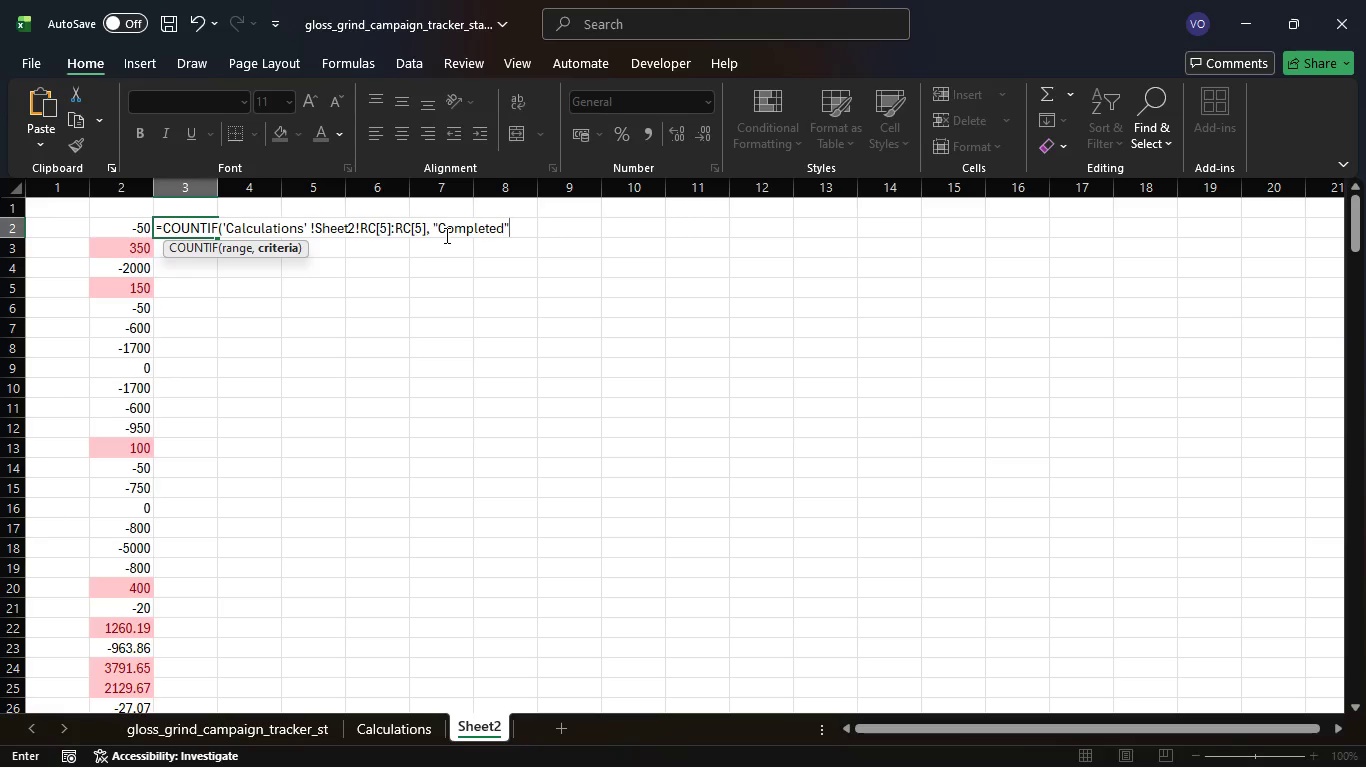 
key(Shift+0)
 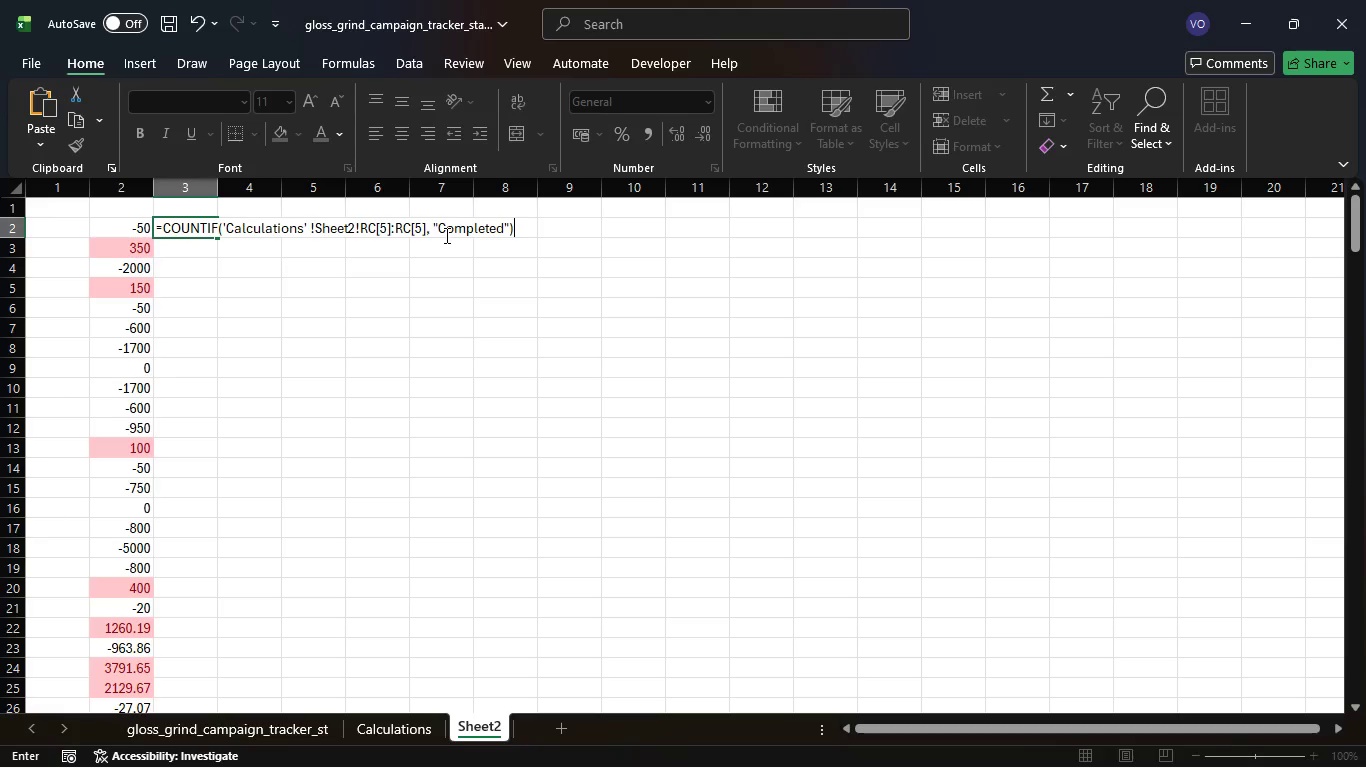 
key(Space)
 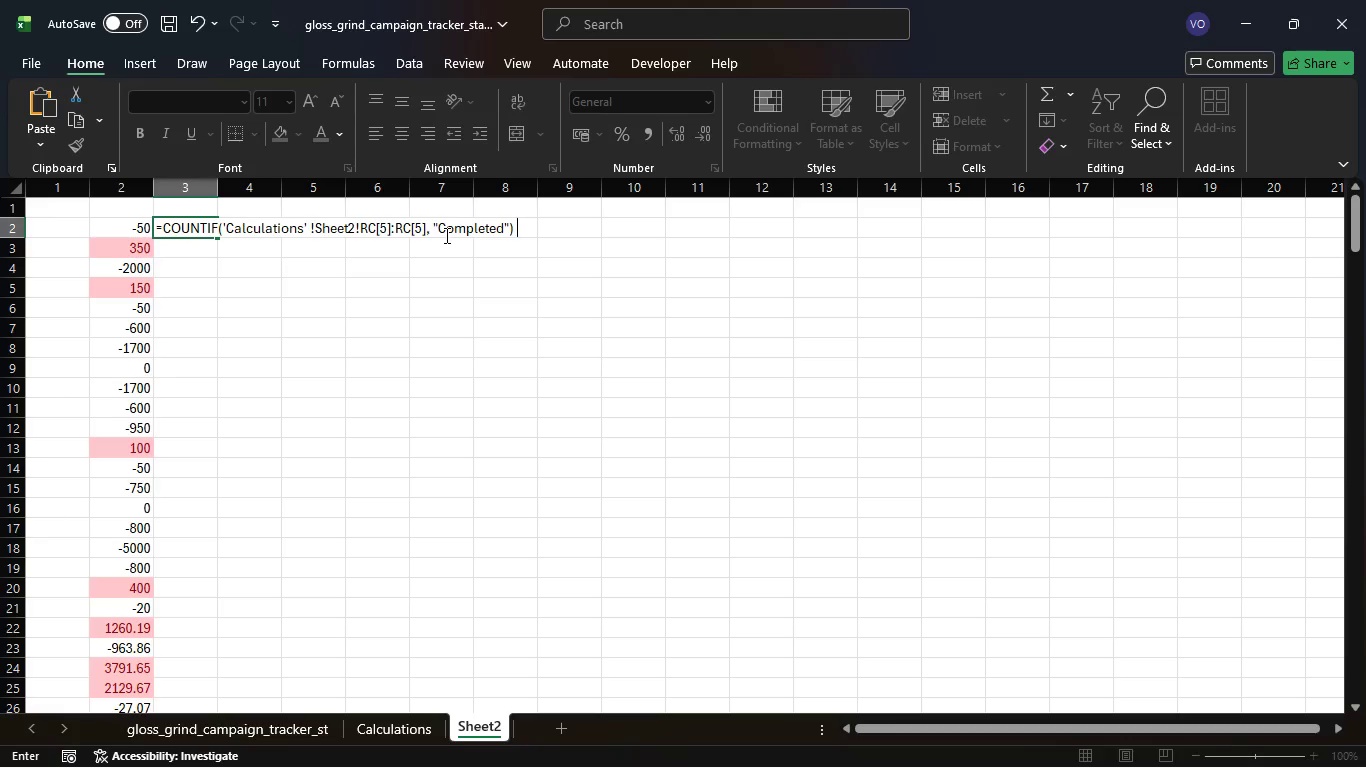 
key(Slash)
 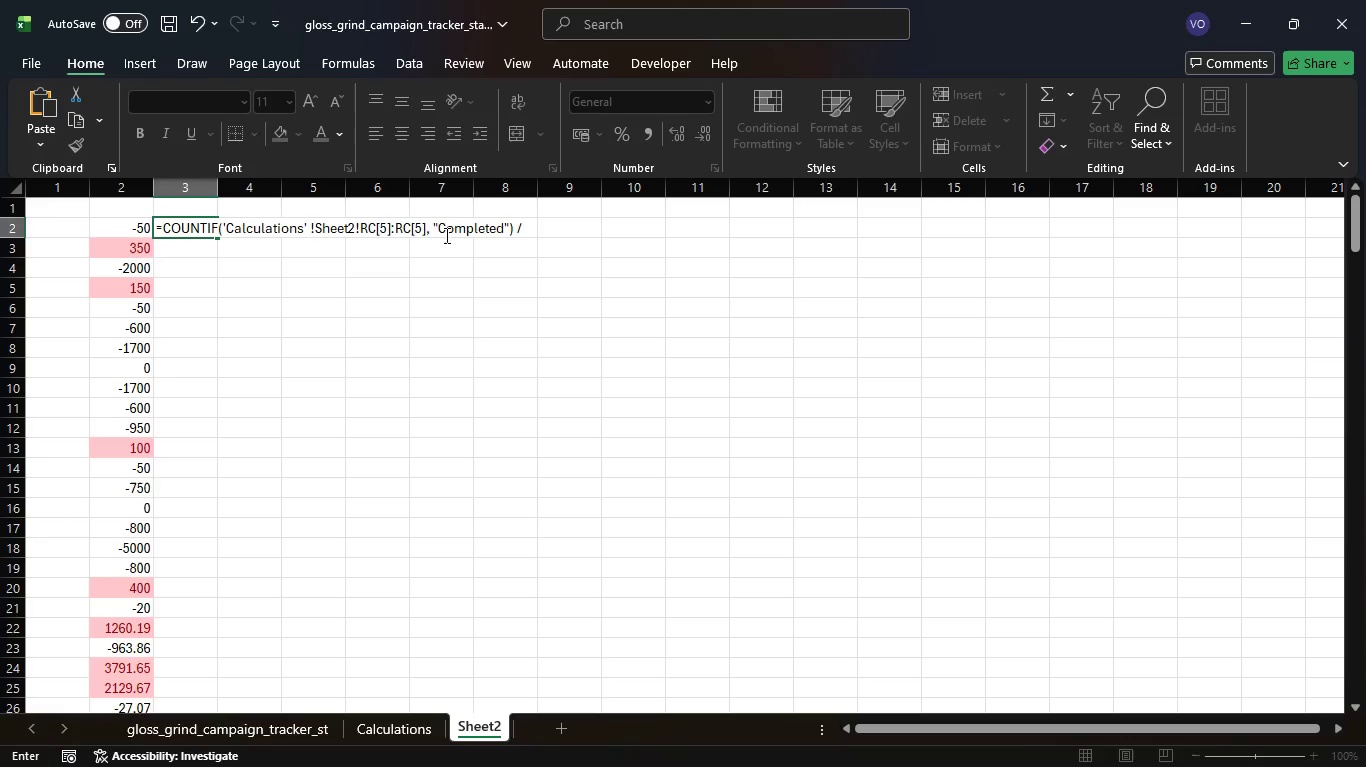 
key(Space)
 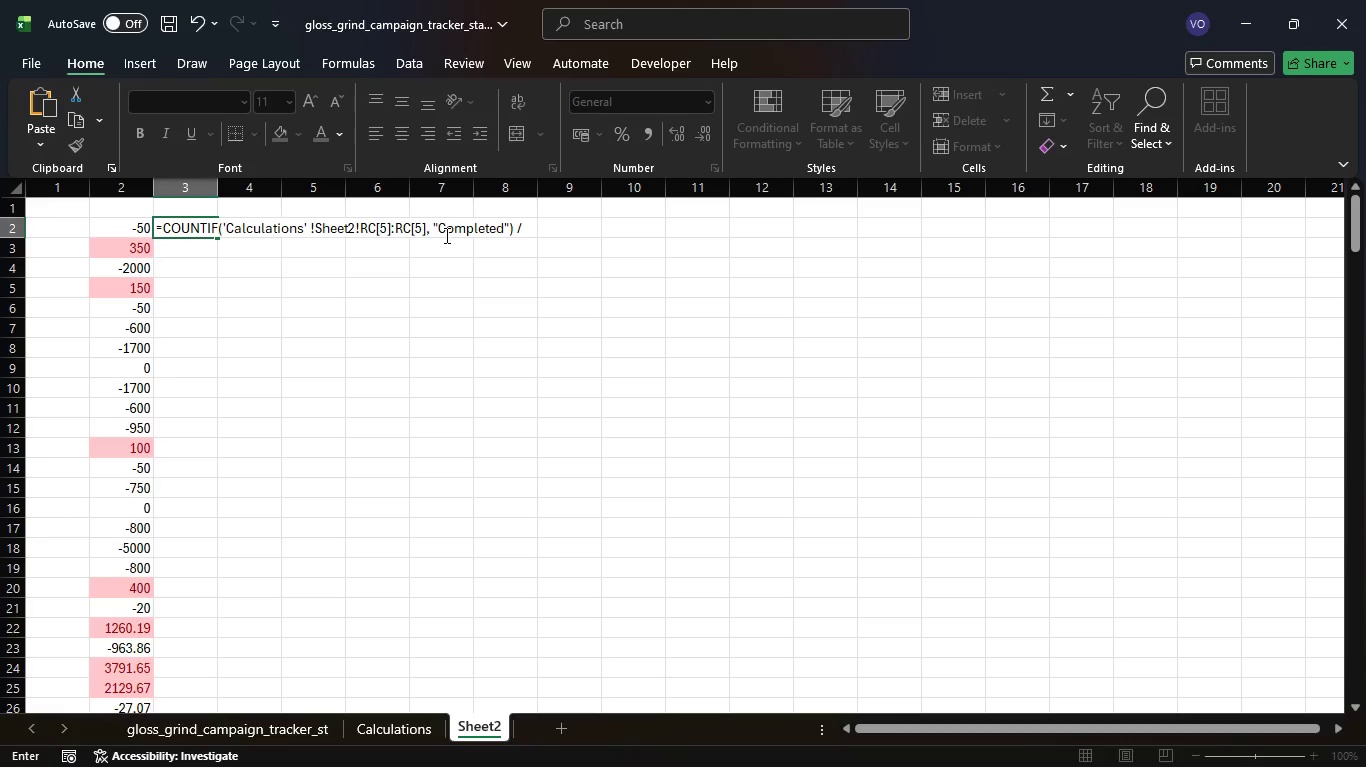 
type(count)
 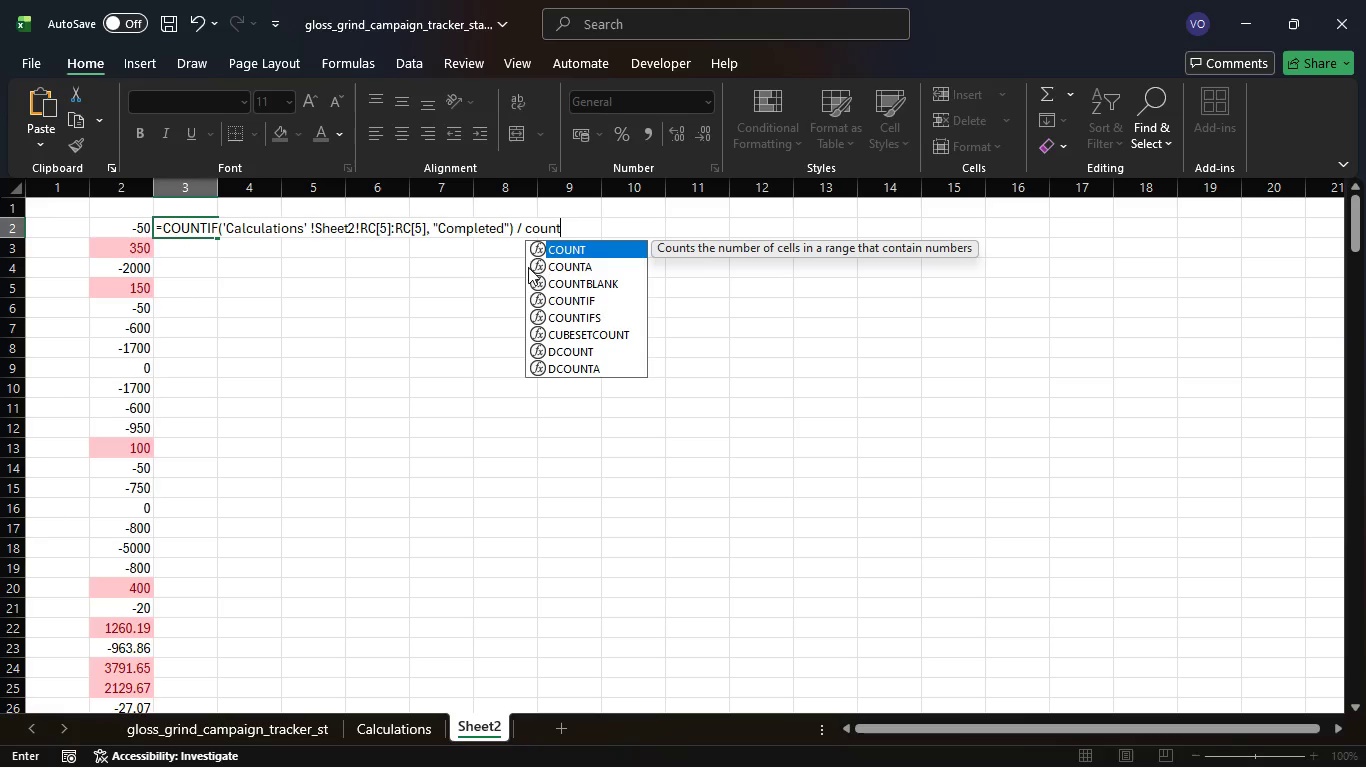 
left_click([561, 265])
 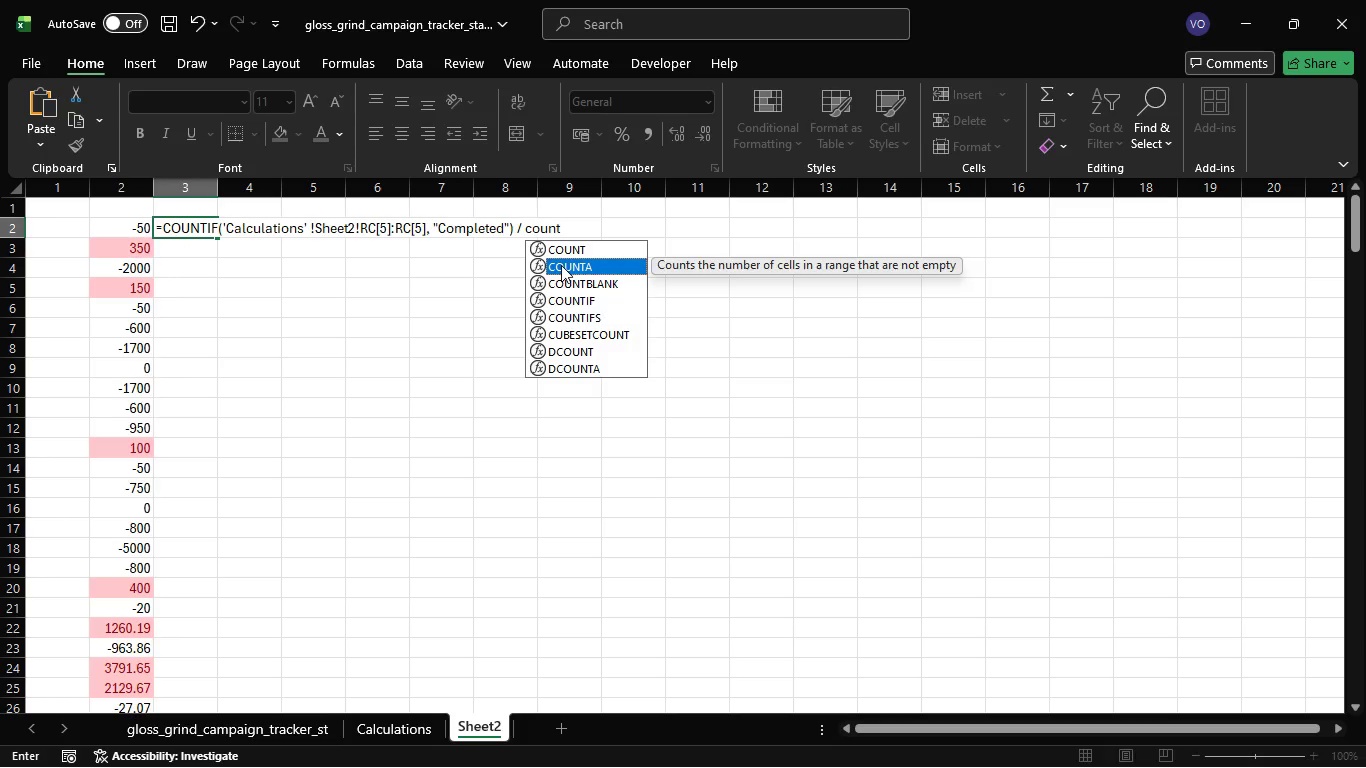 
key(Tab)
 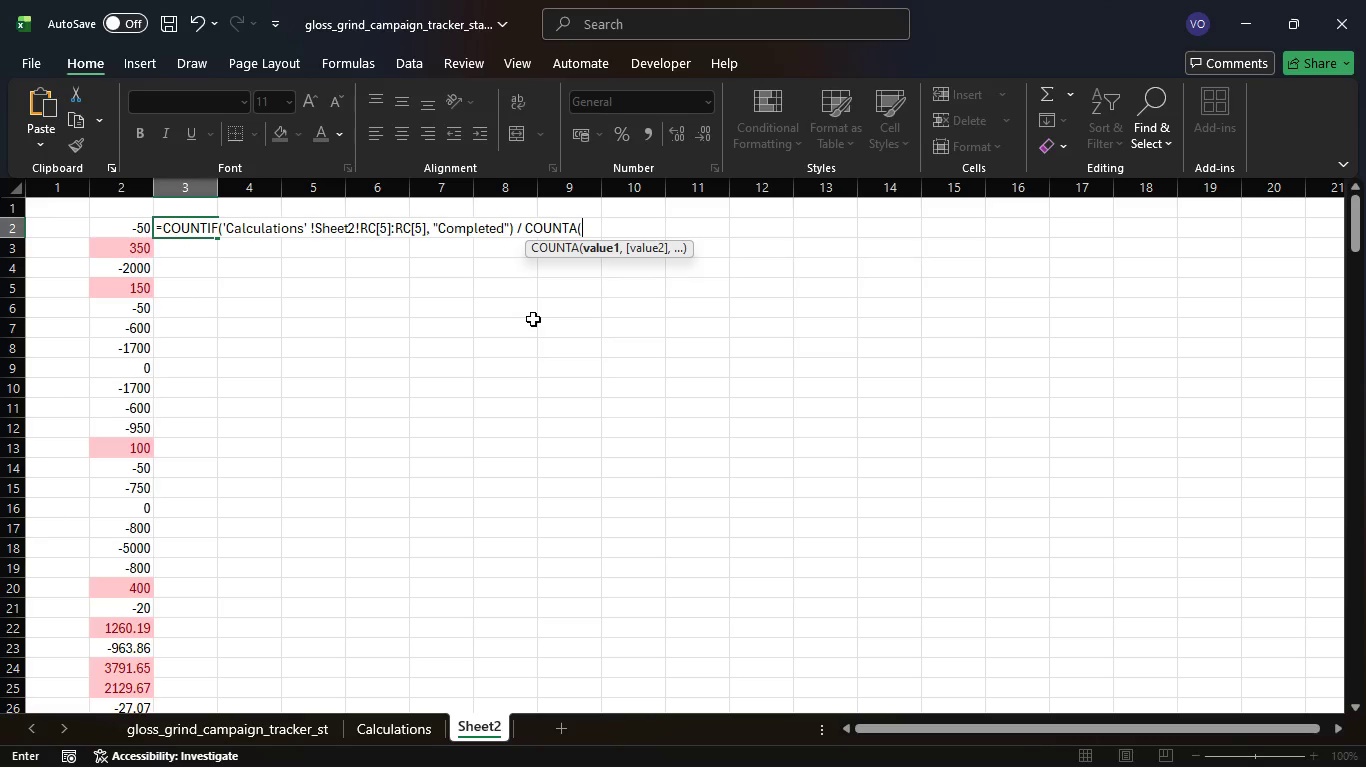 
wait(7.31)
 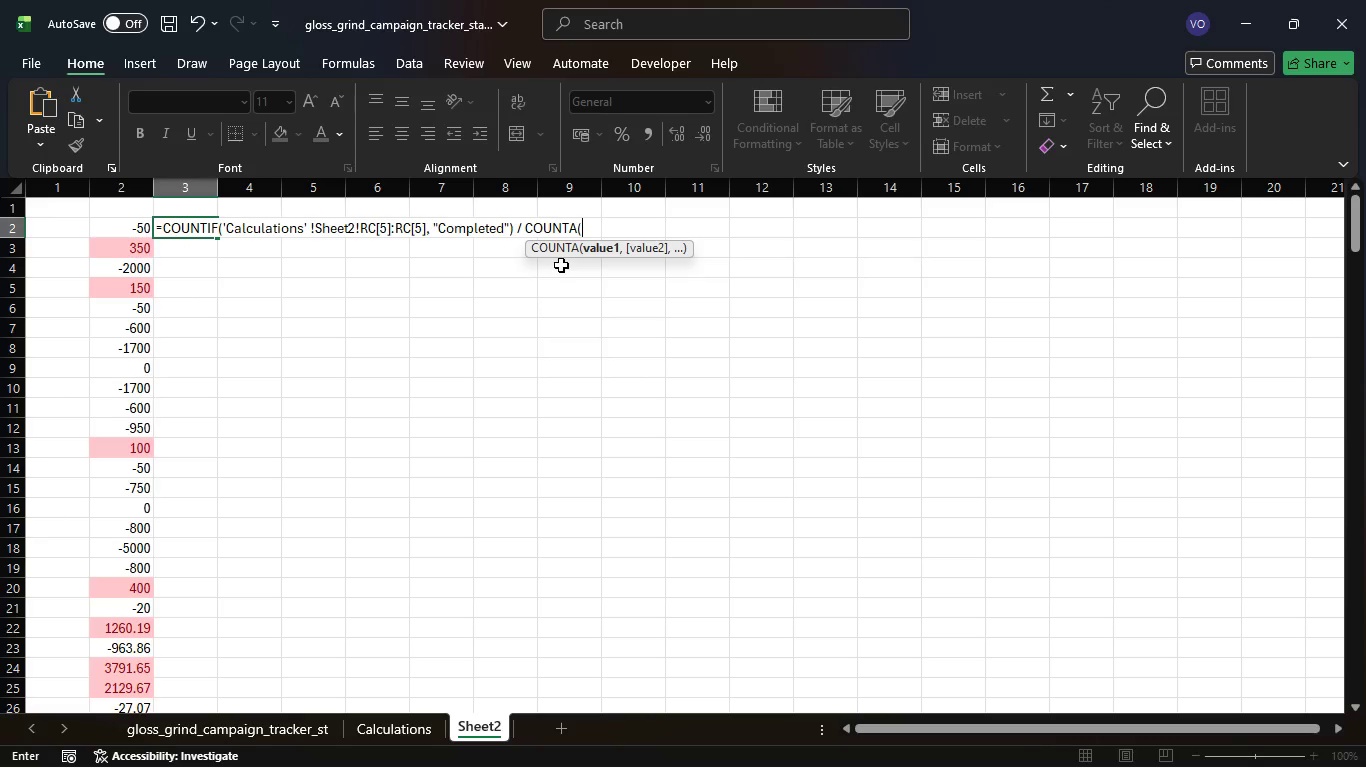 
left_click([301, 229])
 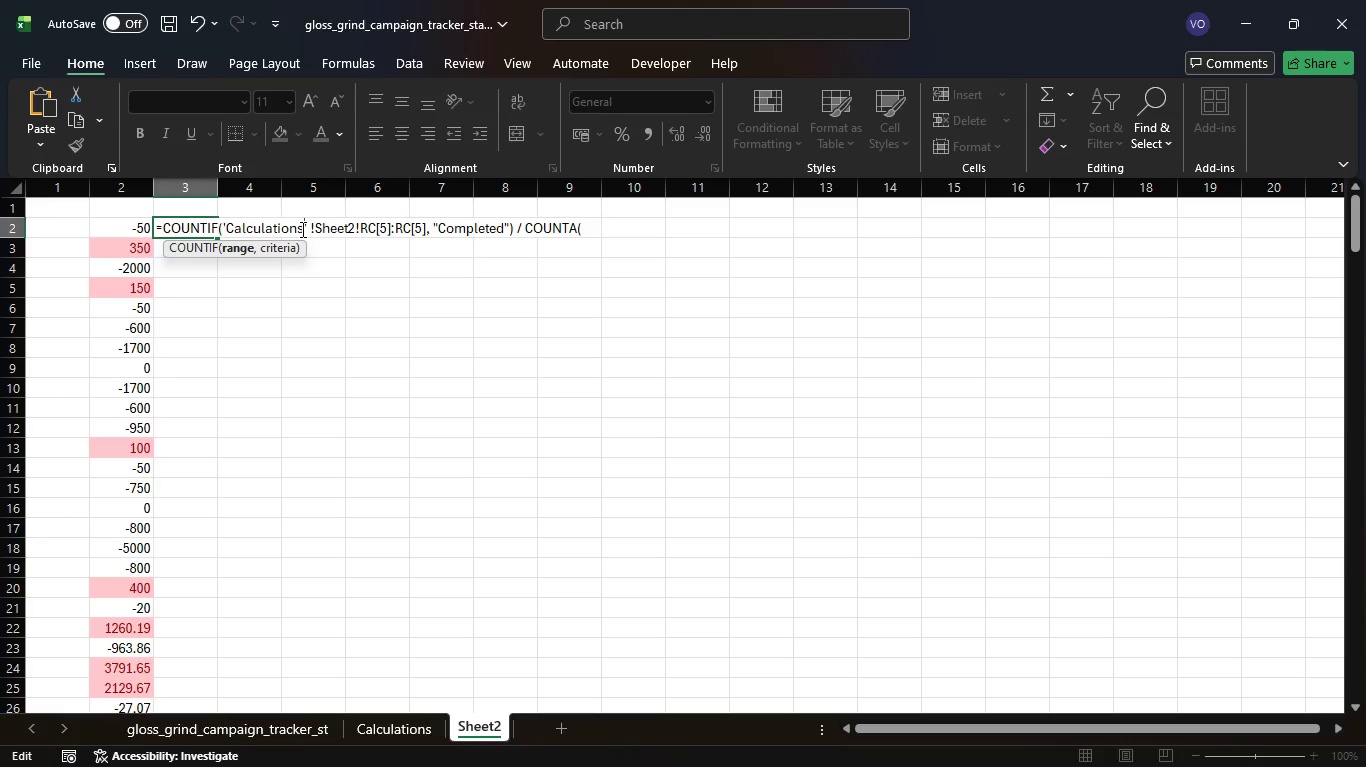 
left_click_drag(start_coordinate=[301, 229], to_coordinate=[223, 236])
 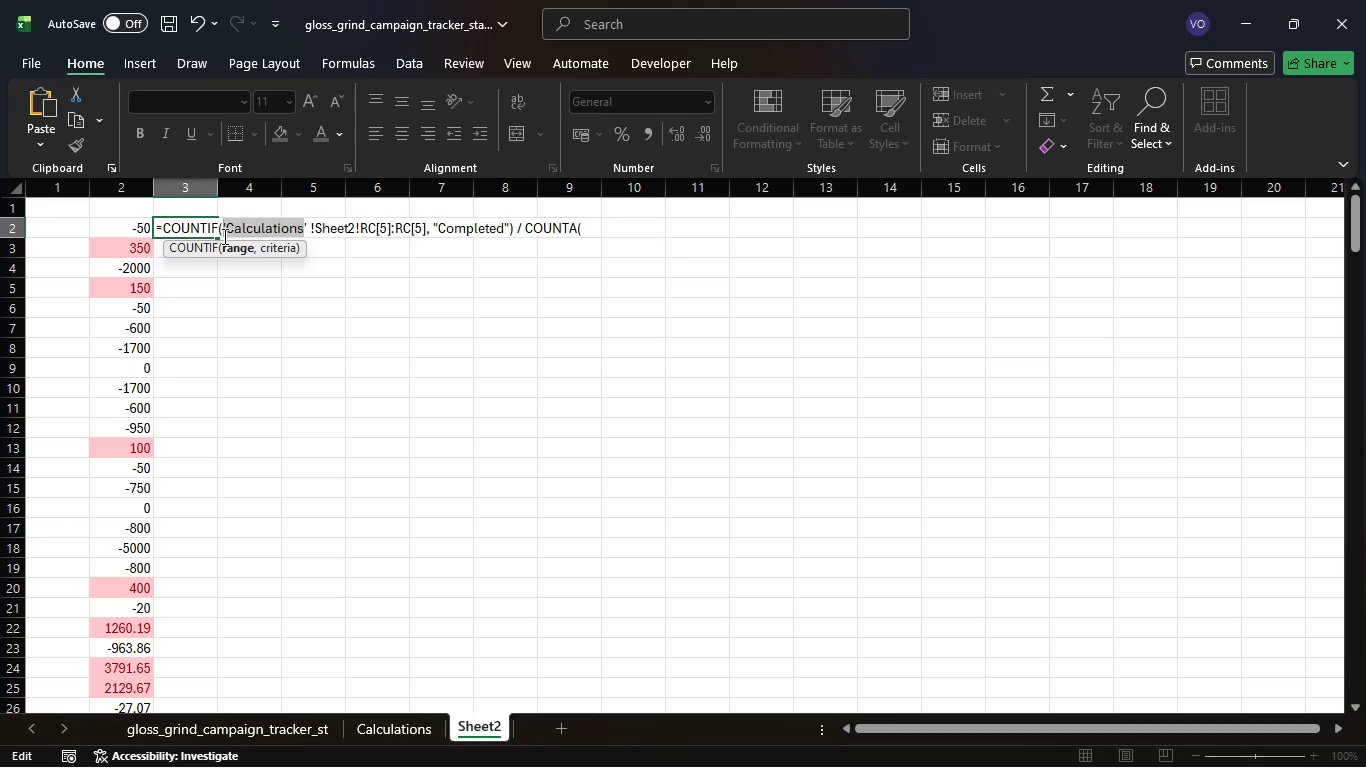 
key(Control+C)
 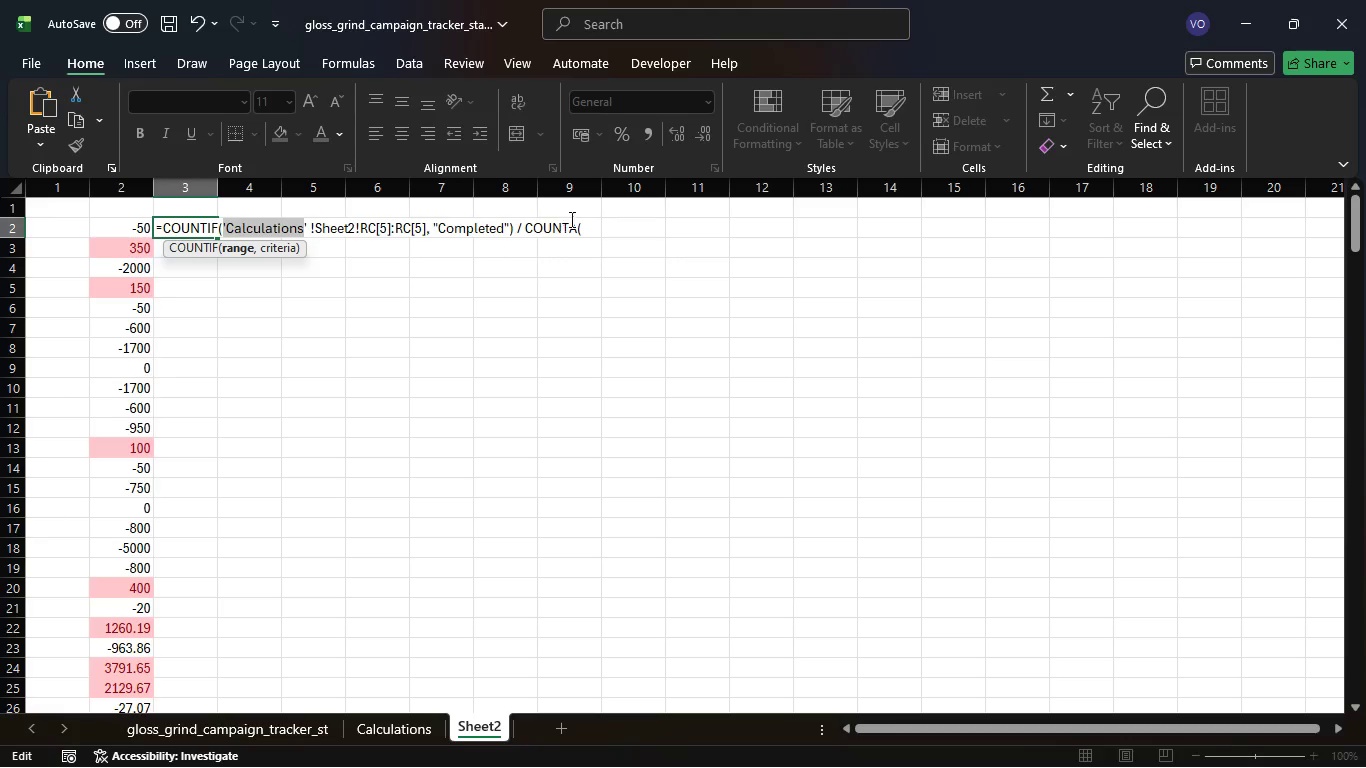 
left_click([589, 228])
 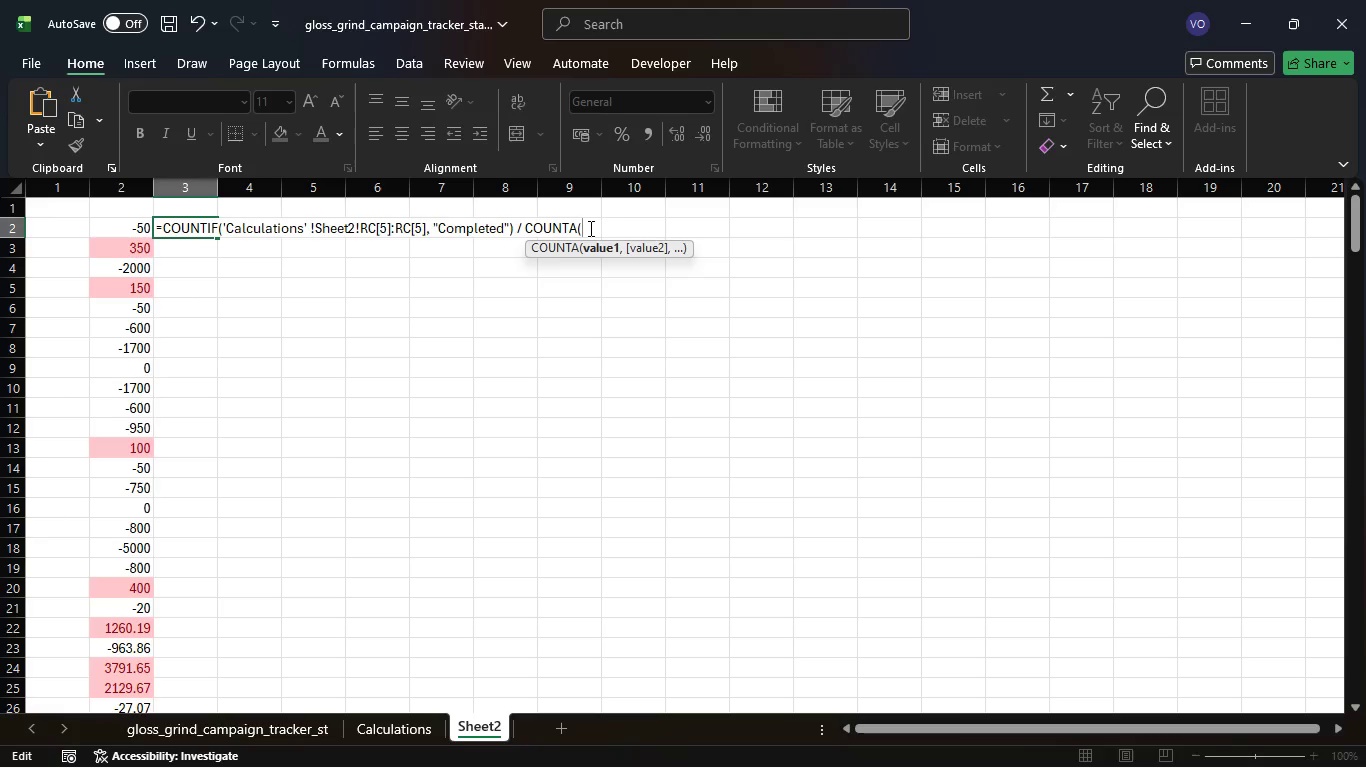 
key(Control+V)
 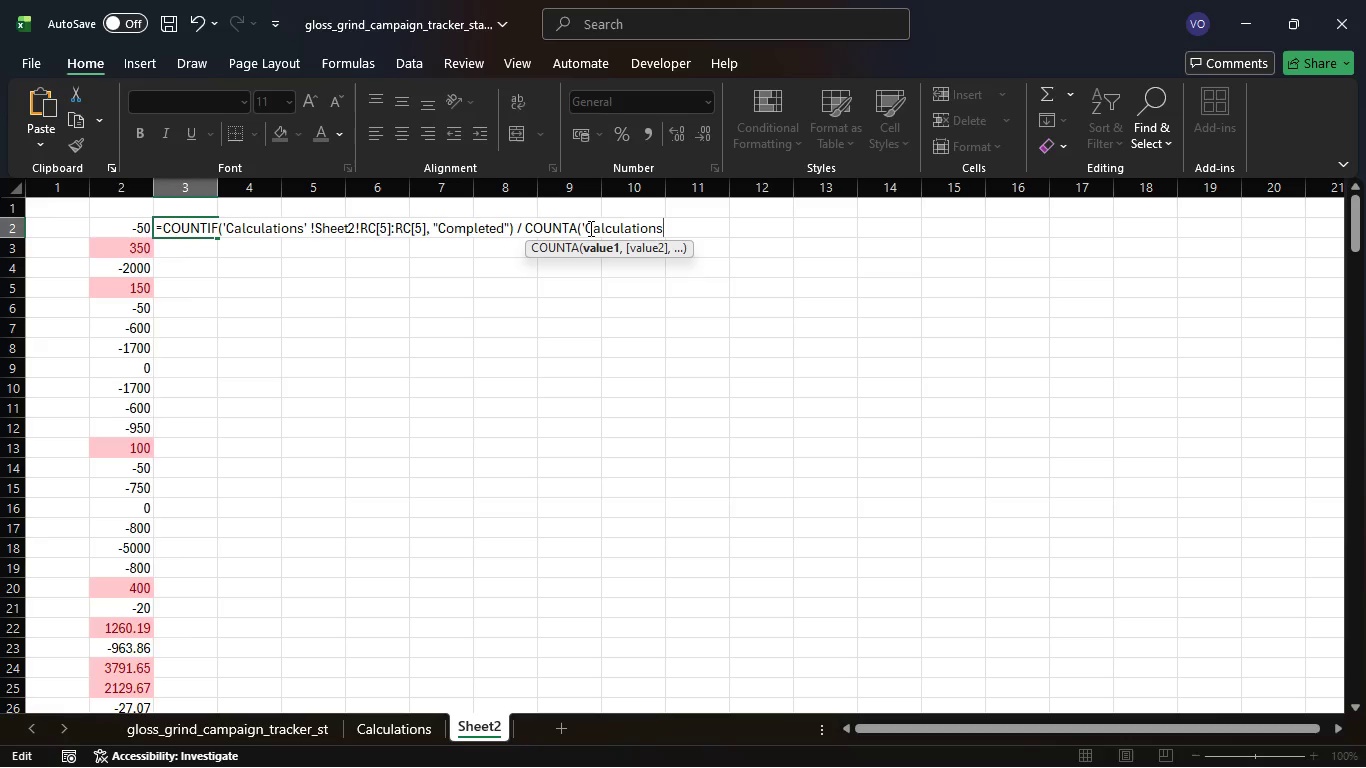 
key(Quote)
 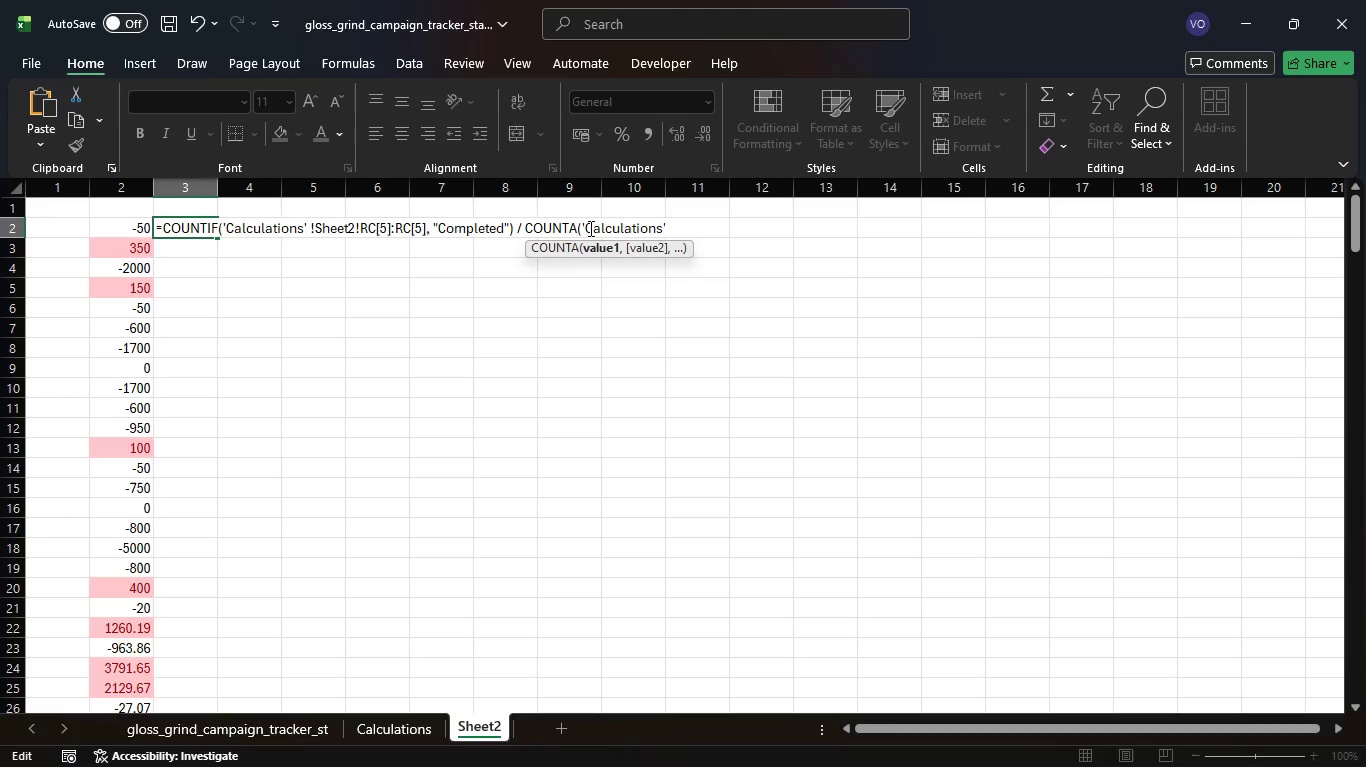 
wait(7.38)
 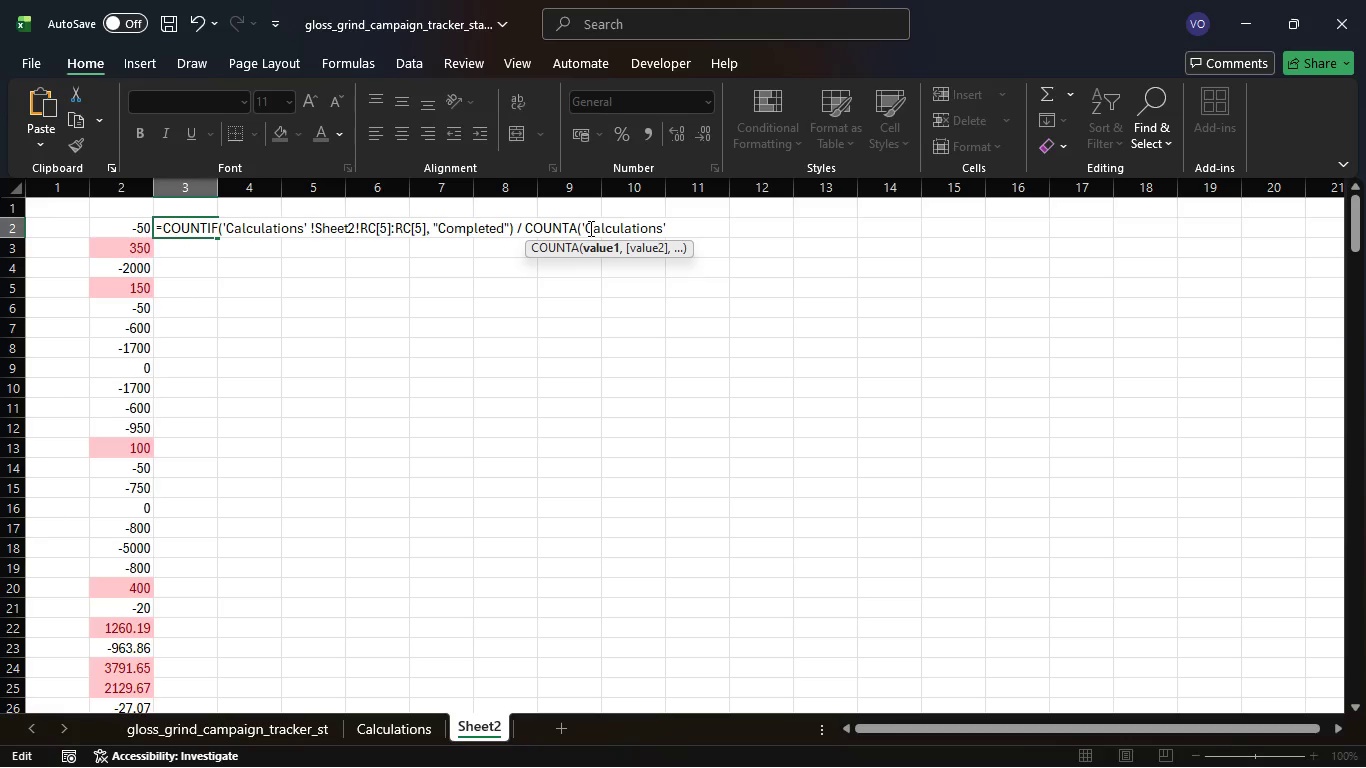 
key(Space)
 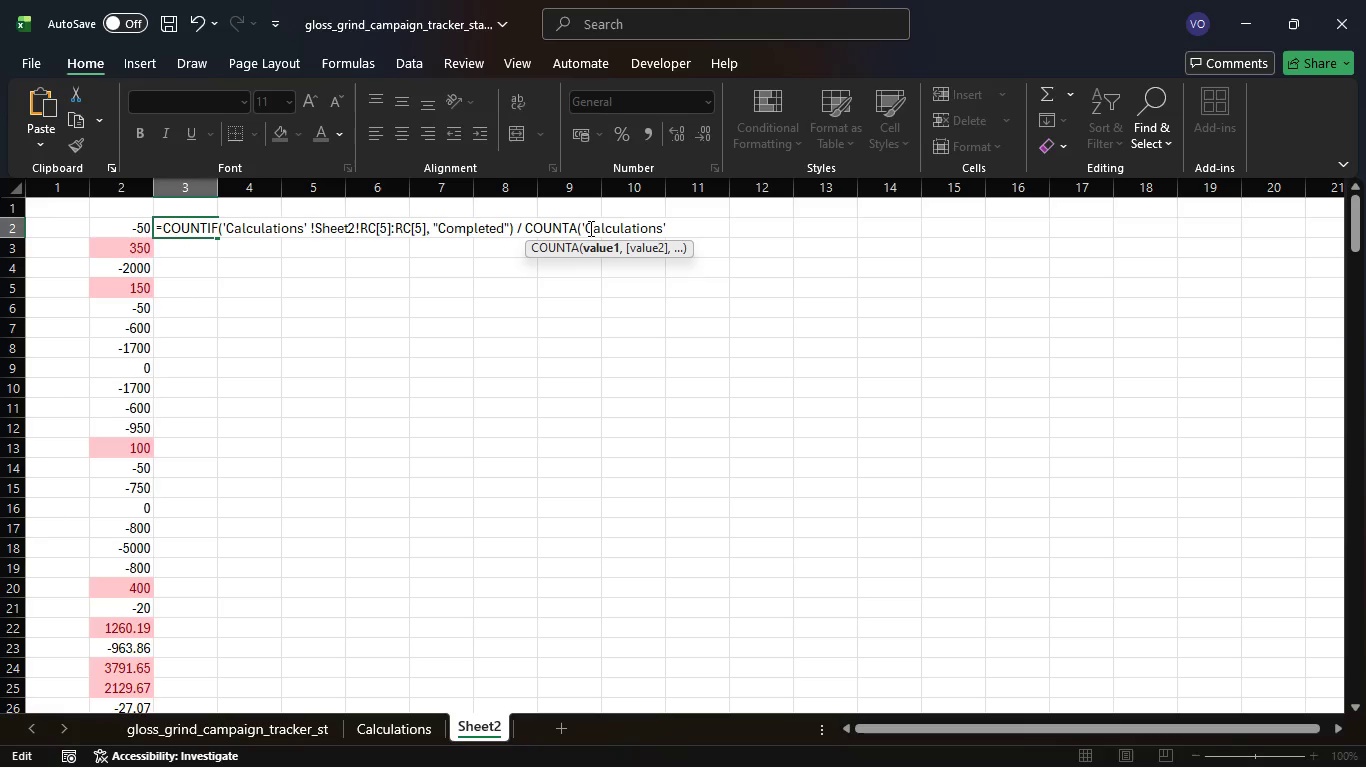 
key(Shift+1)
 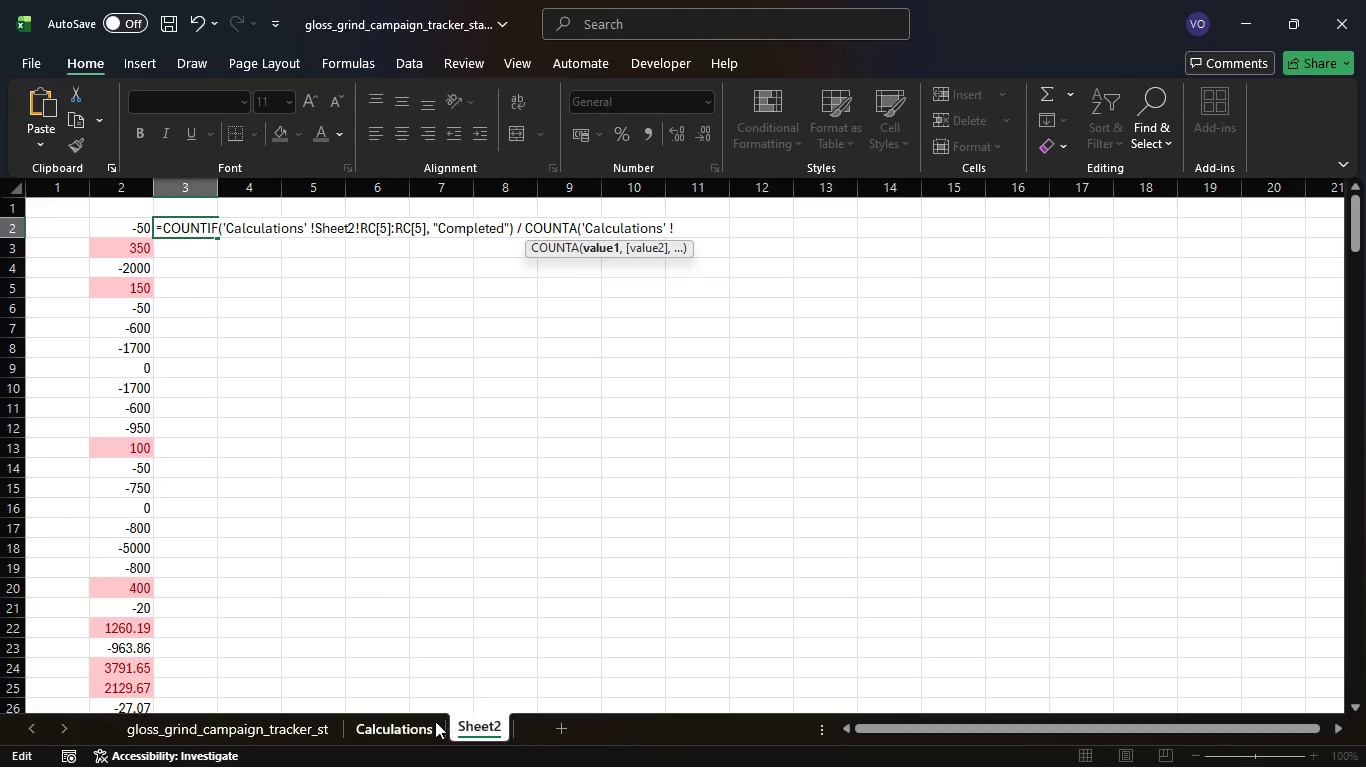 
left_click([417, 722])
 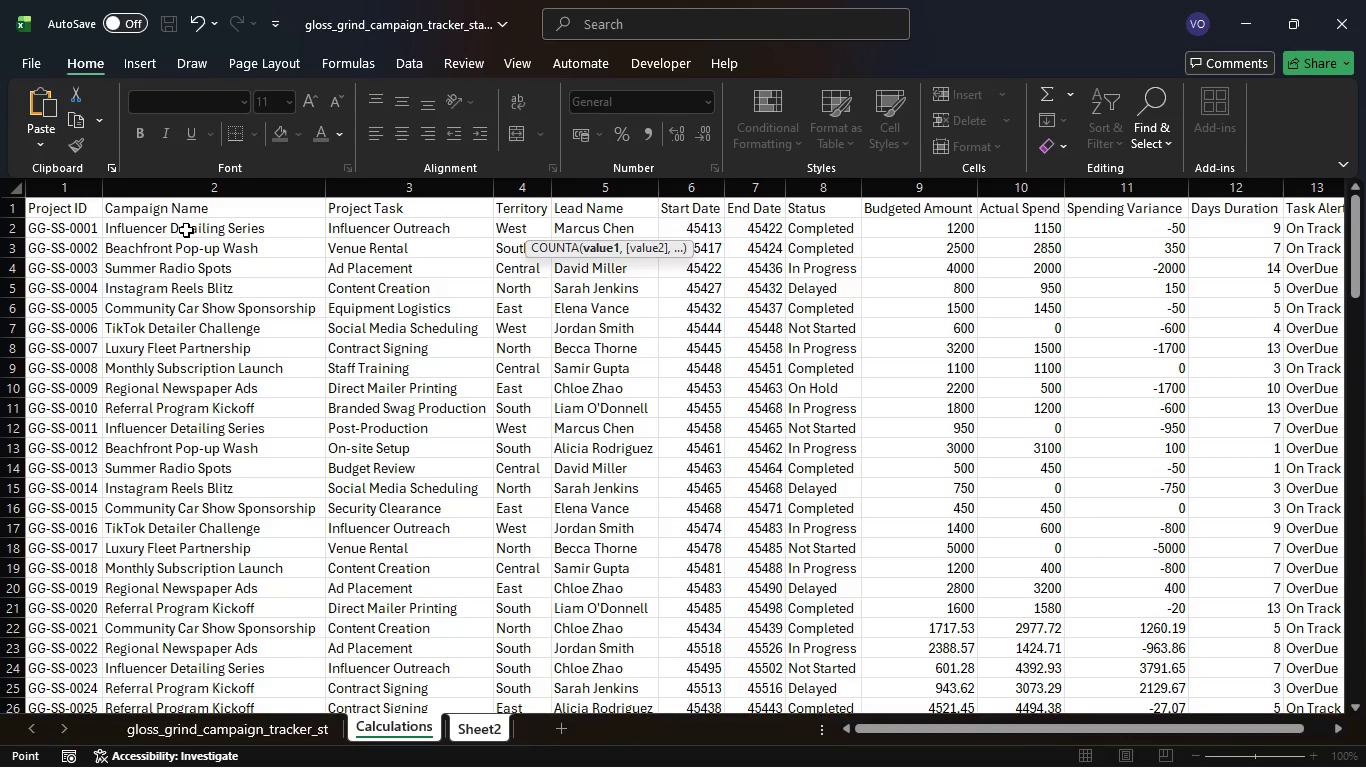 
wait(23.36)
 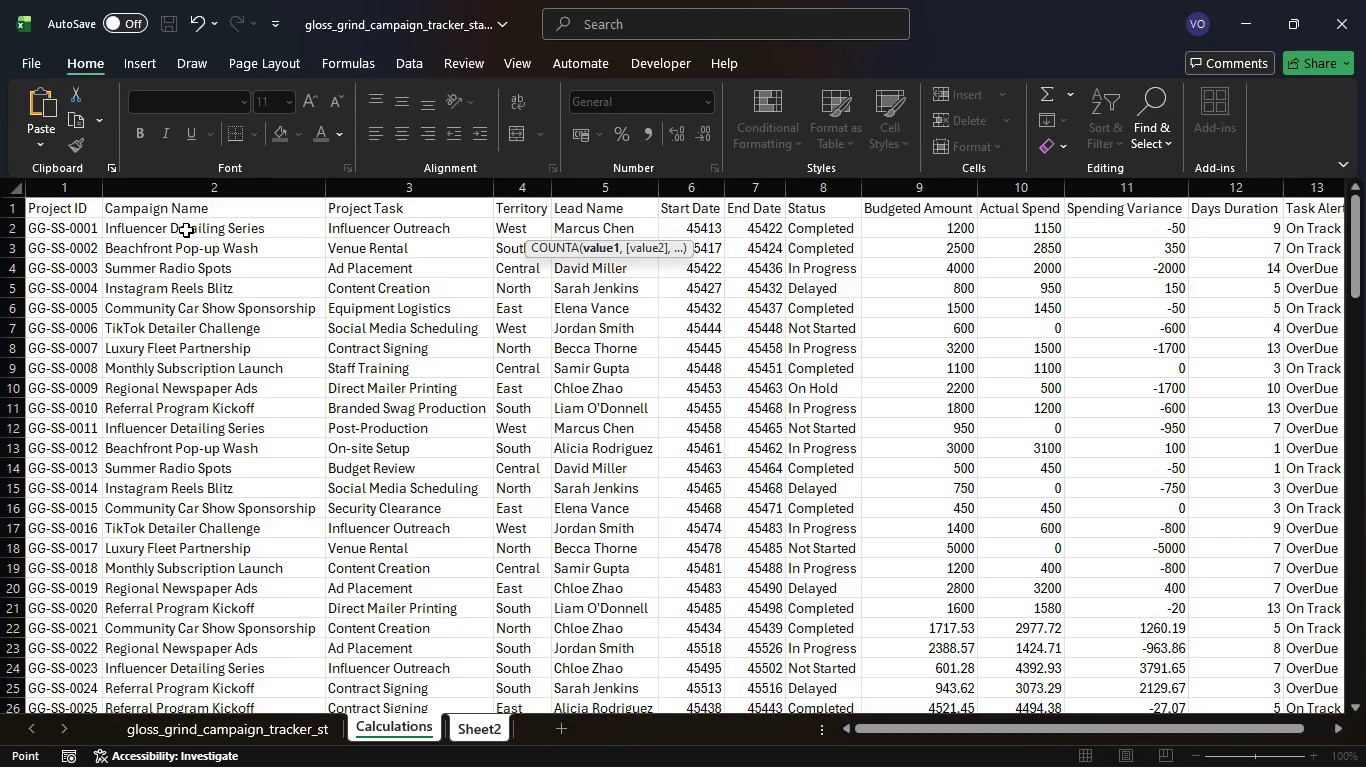 
left_click([181, 228])
 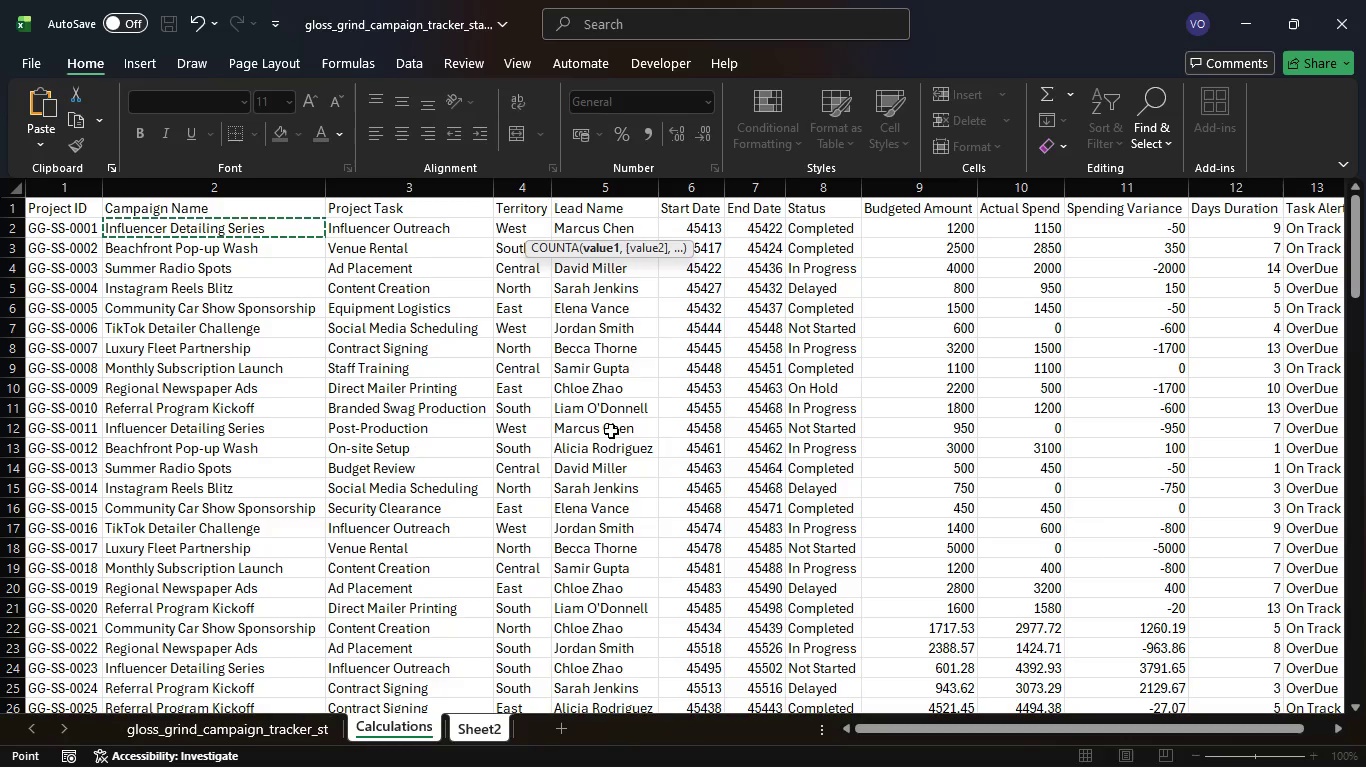 
left_click([482, 728])
 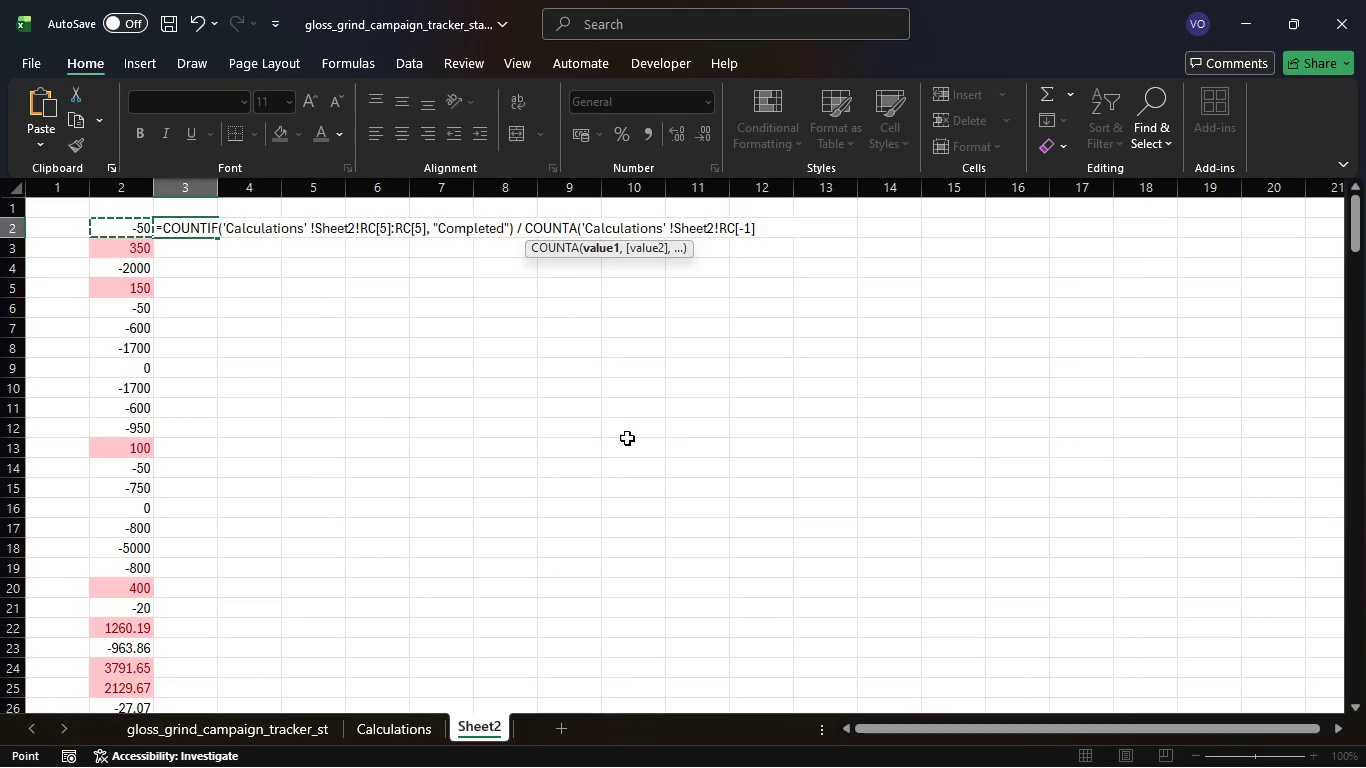 
key(Shift+Semicolon)
 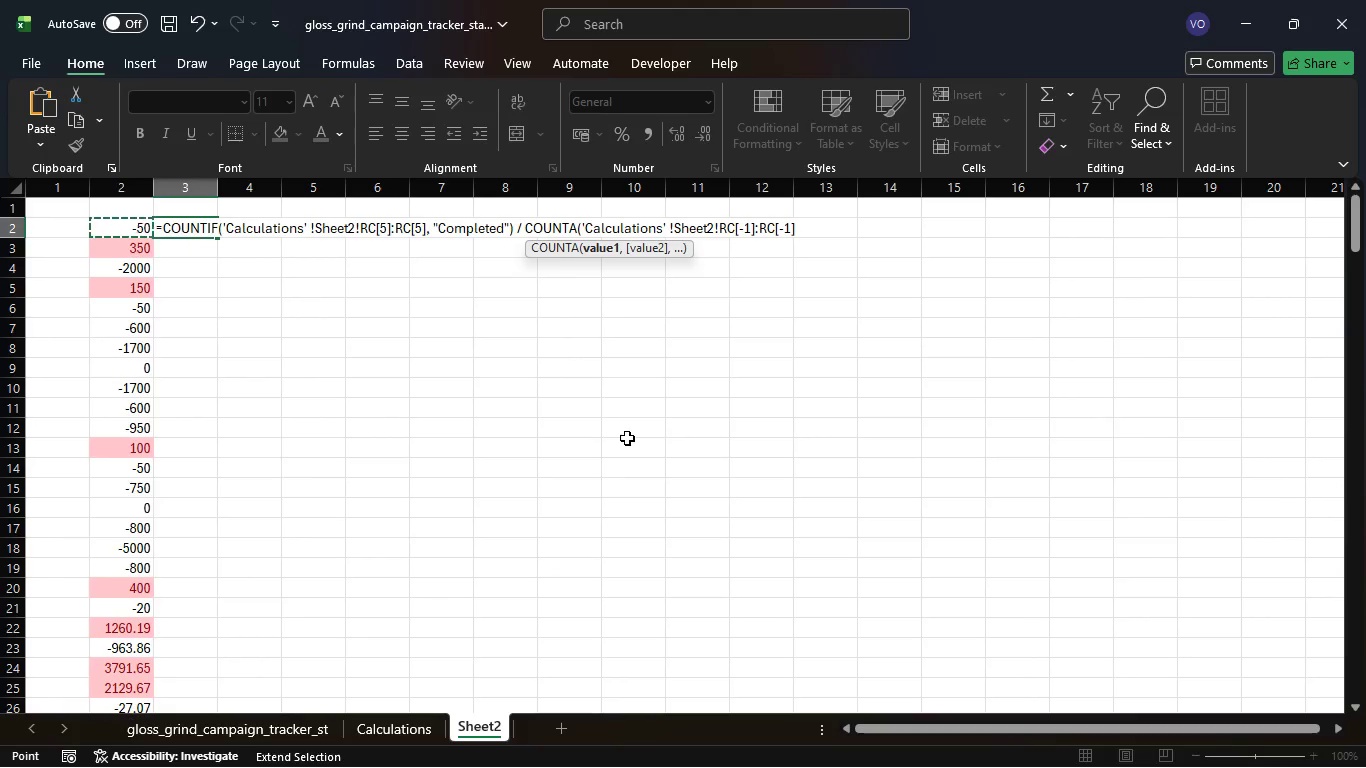 
wait(5.22)
 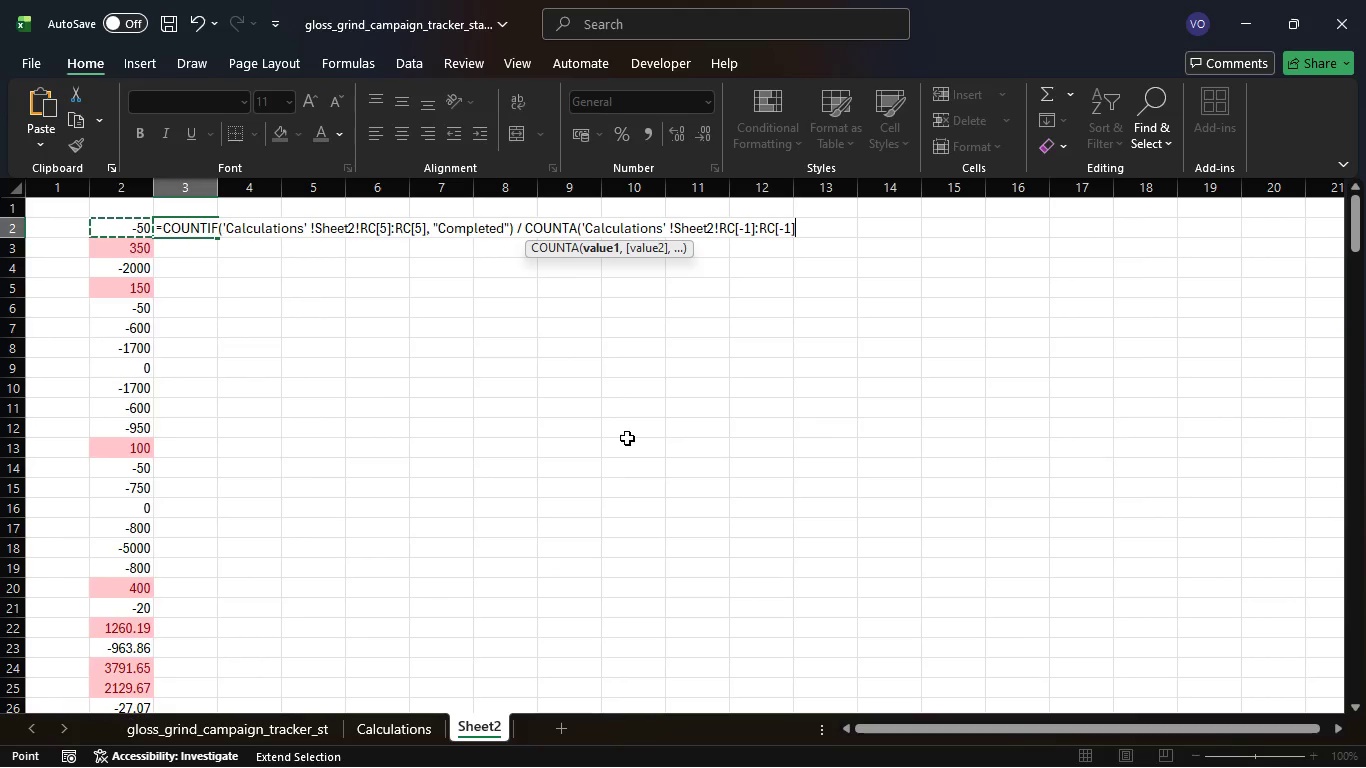 
key(Shift+0)
 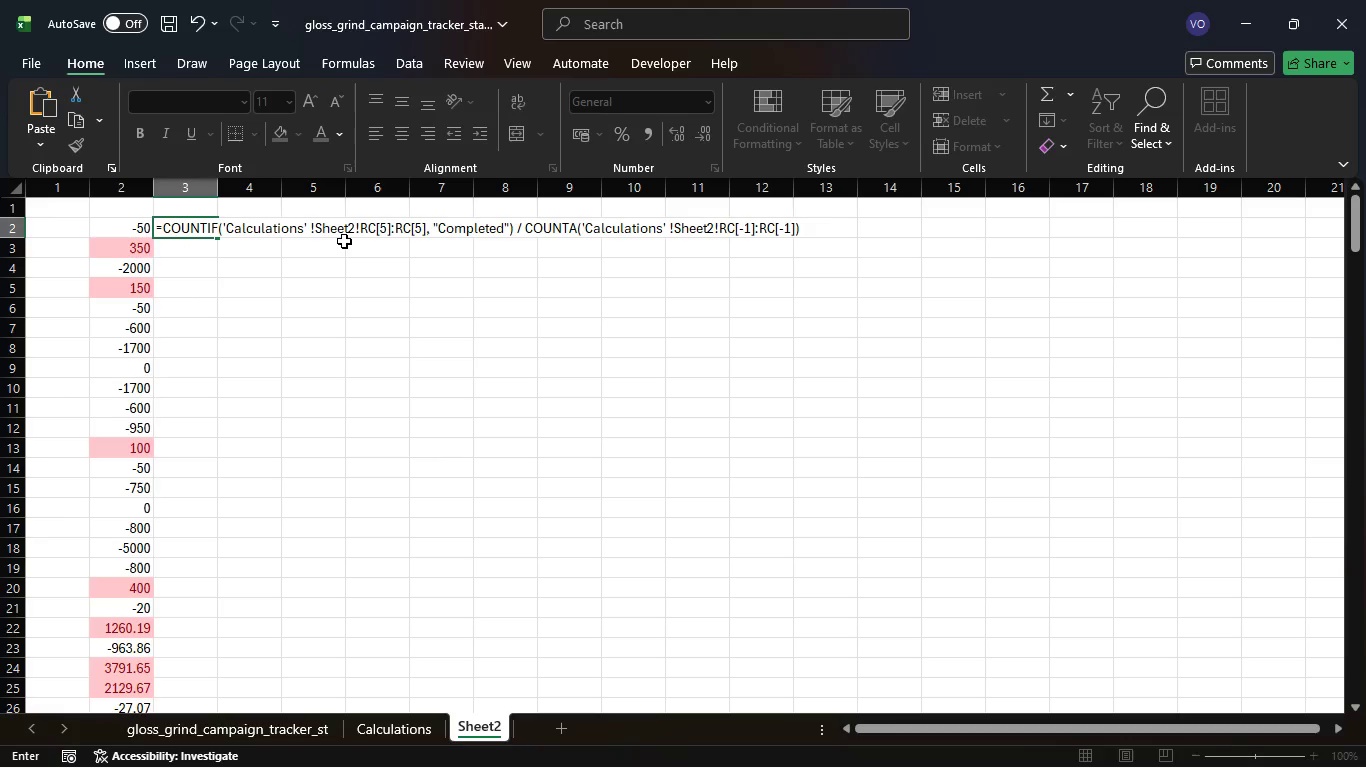 
wait(5.33)
 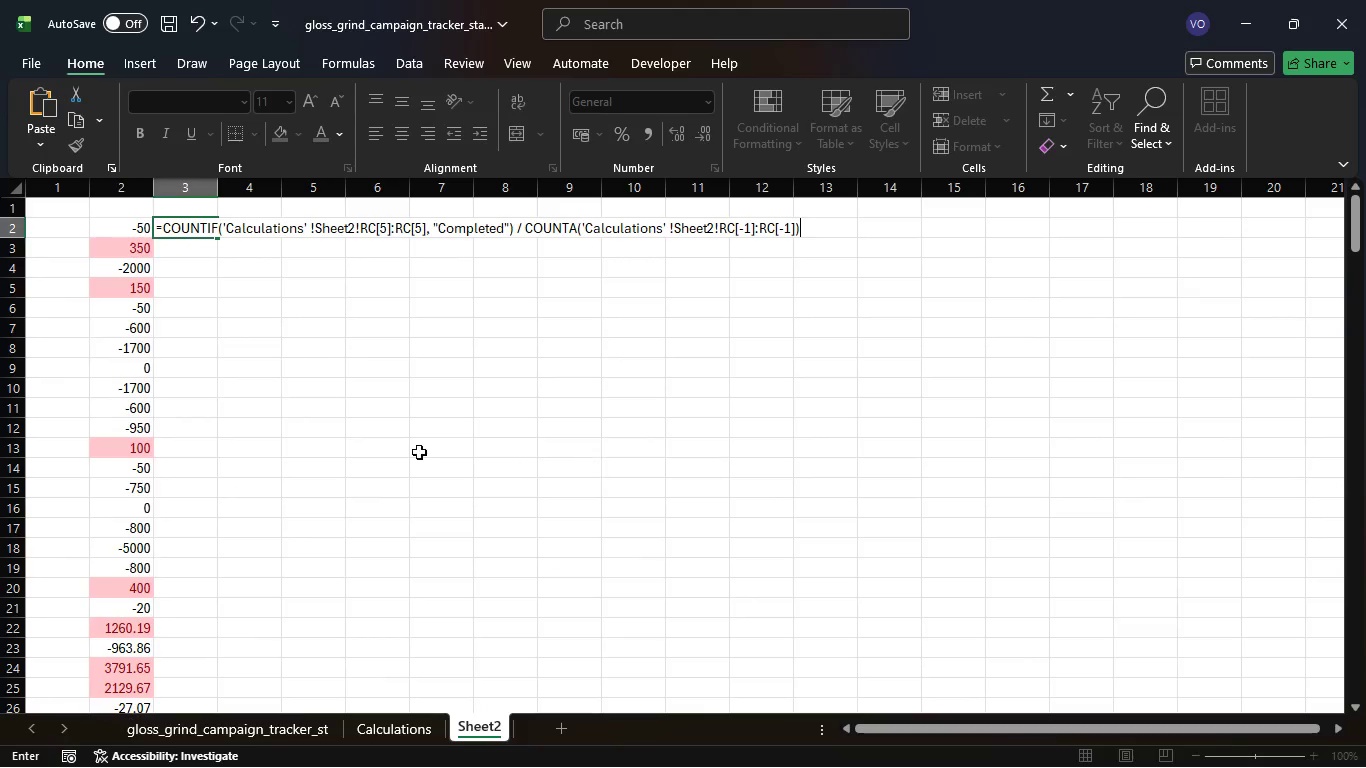 
key(Enter)
 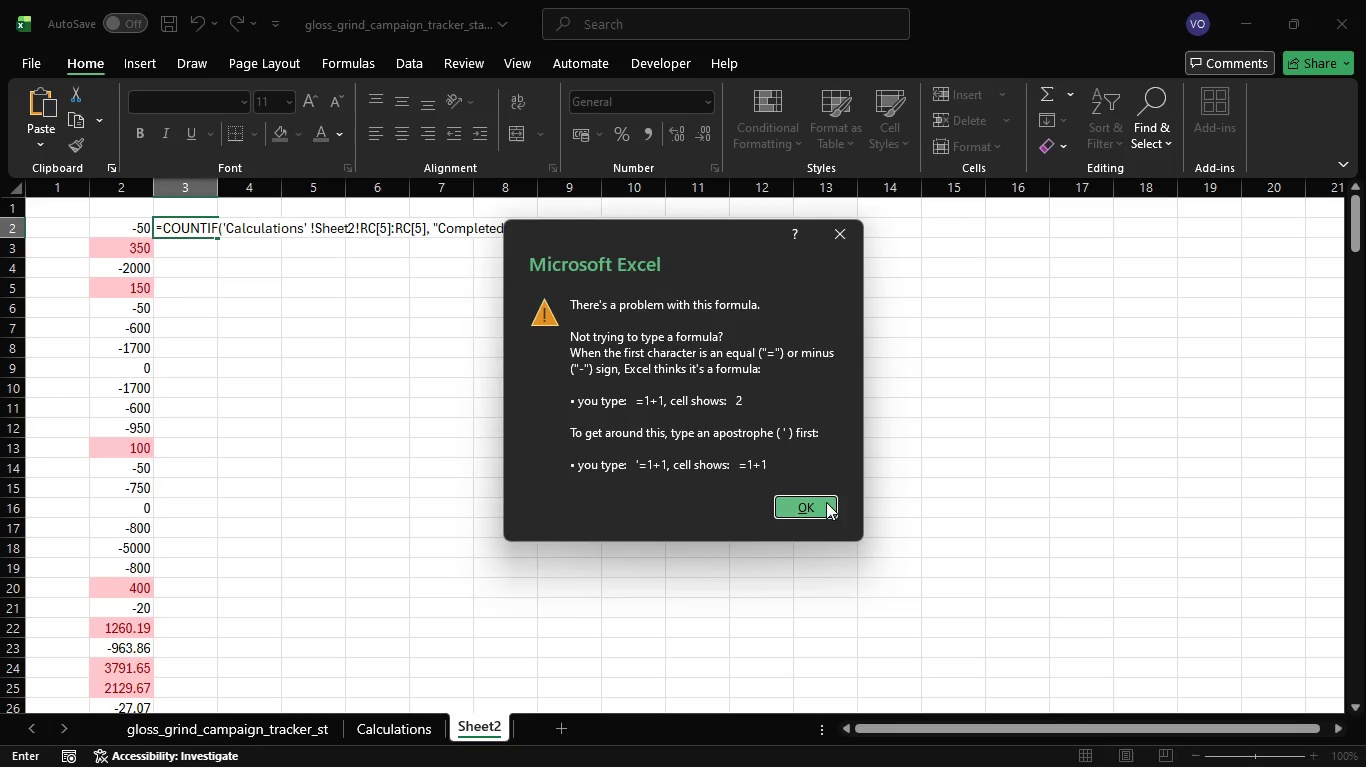 
left_click([816, 509])
 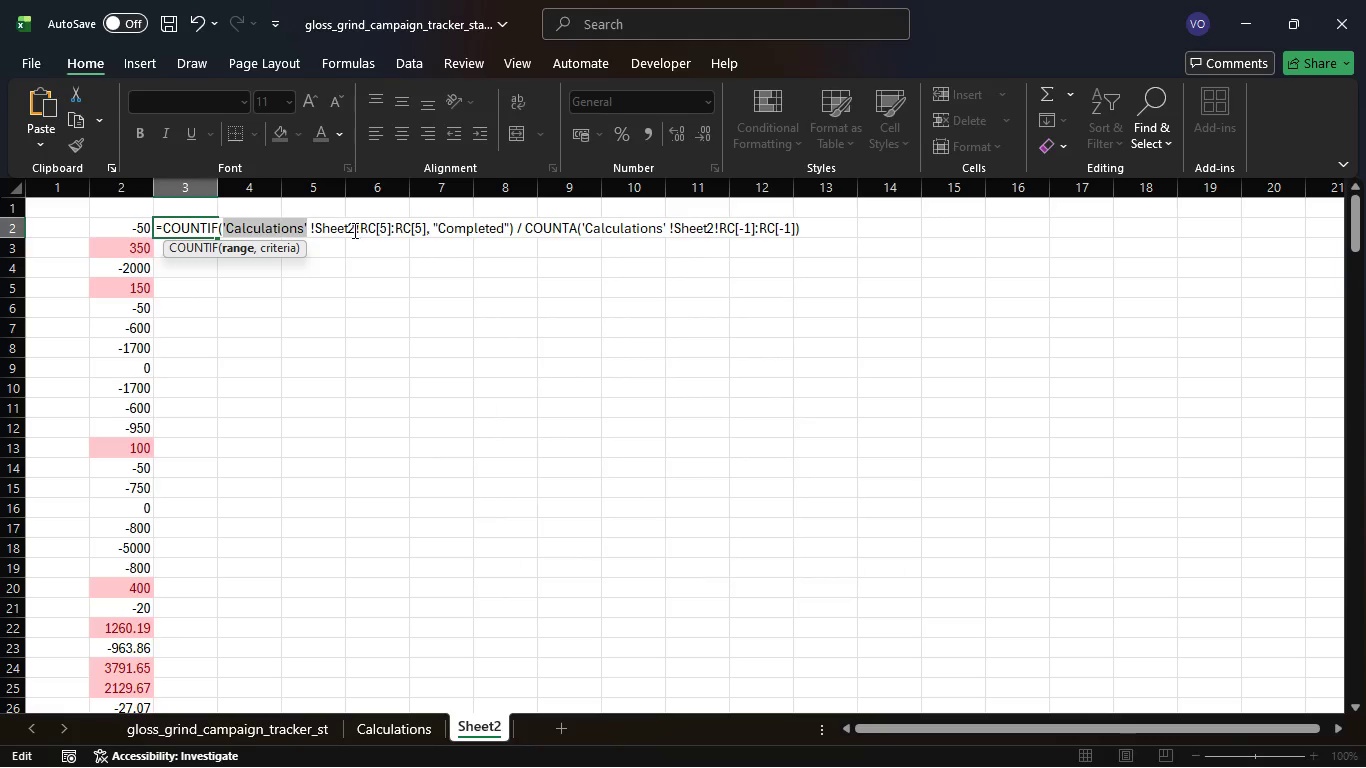 
left_click([352, 229])
 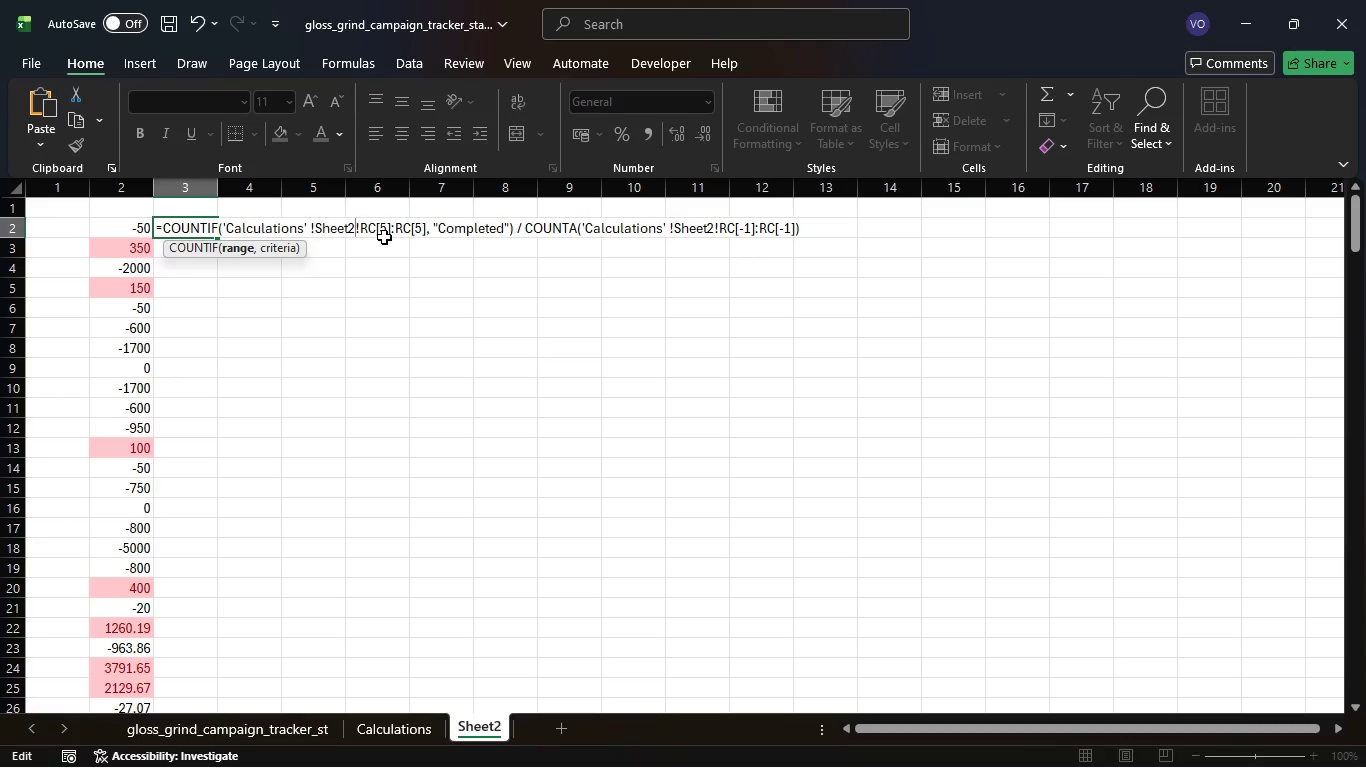 
key(Backspace)
 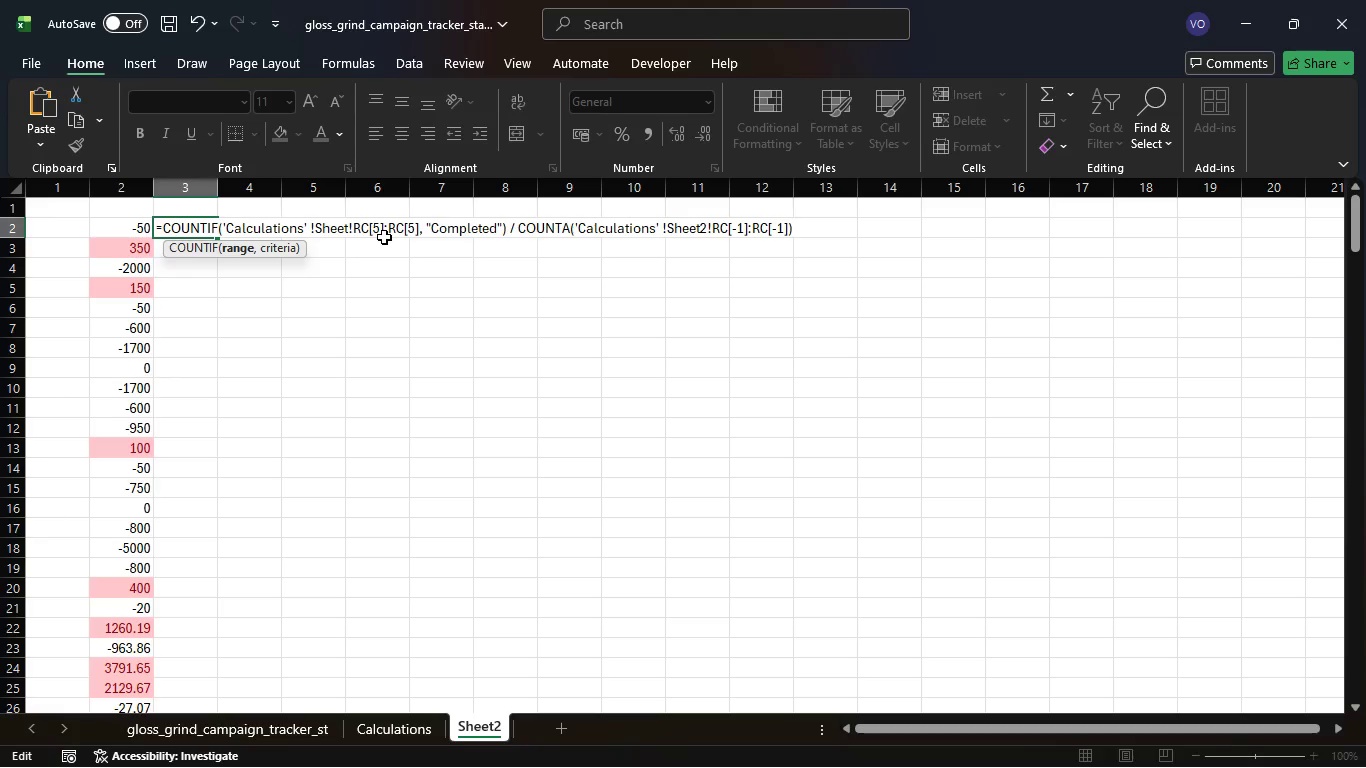 
key(Backspace)
 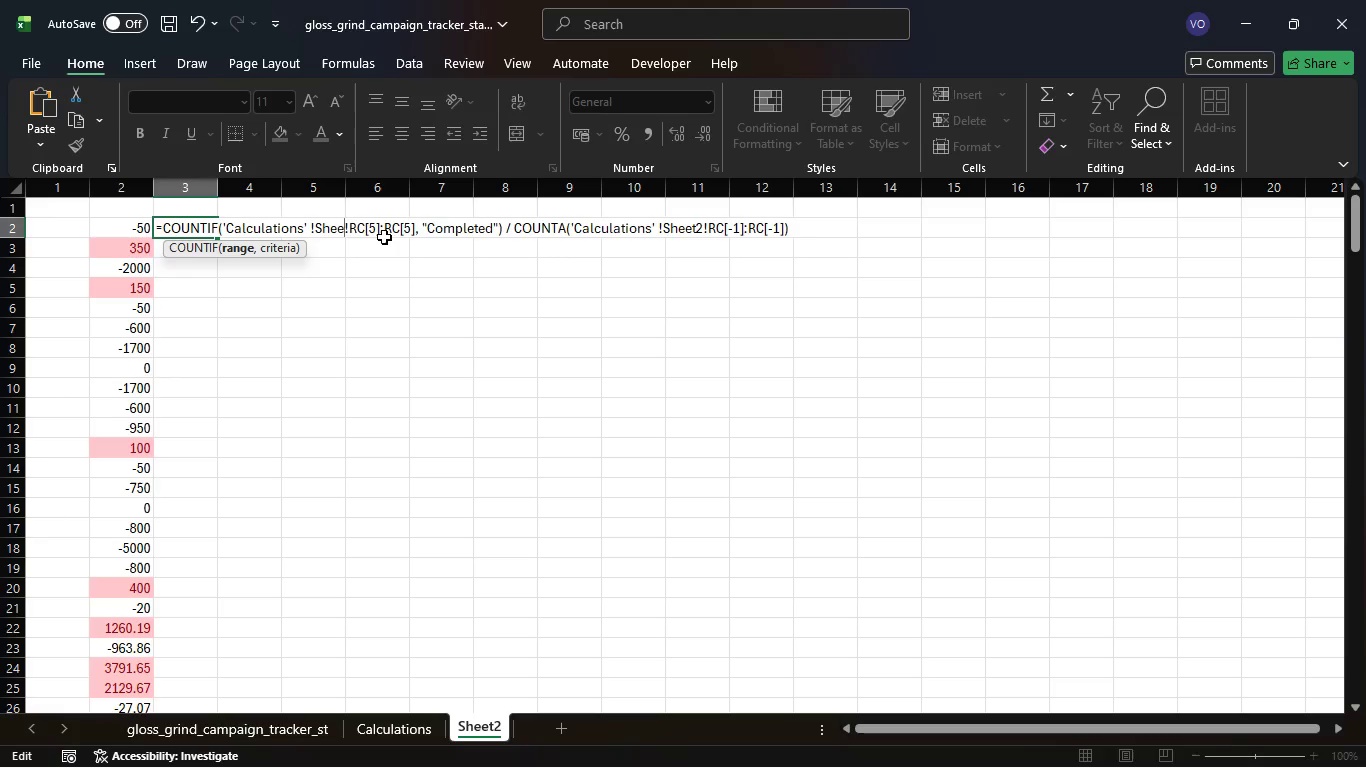 
key(Backspace)
 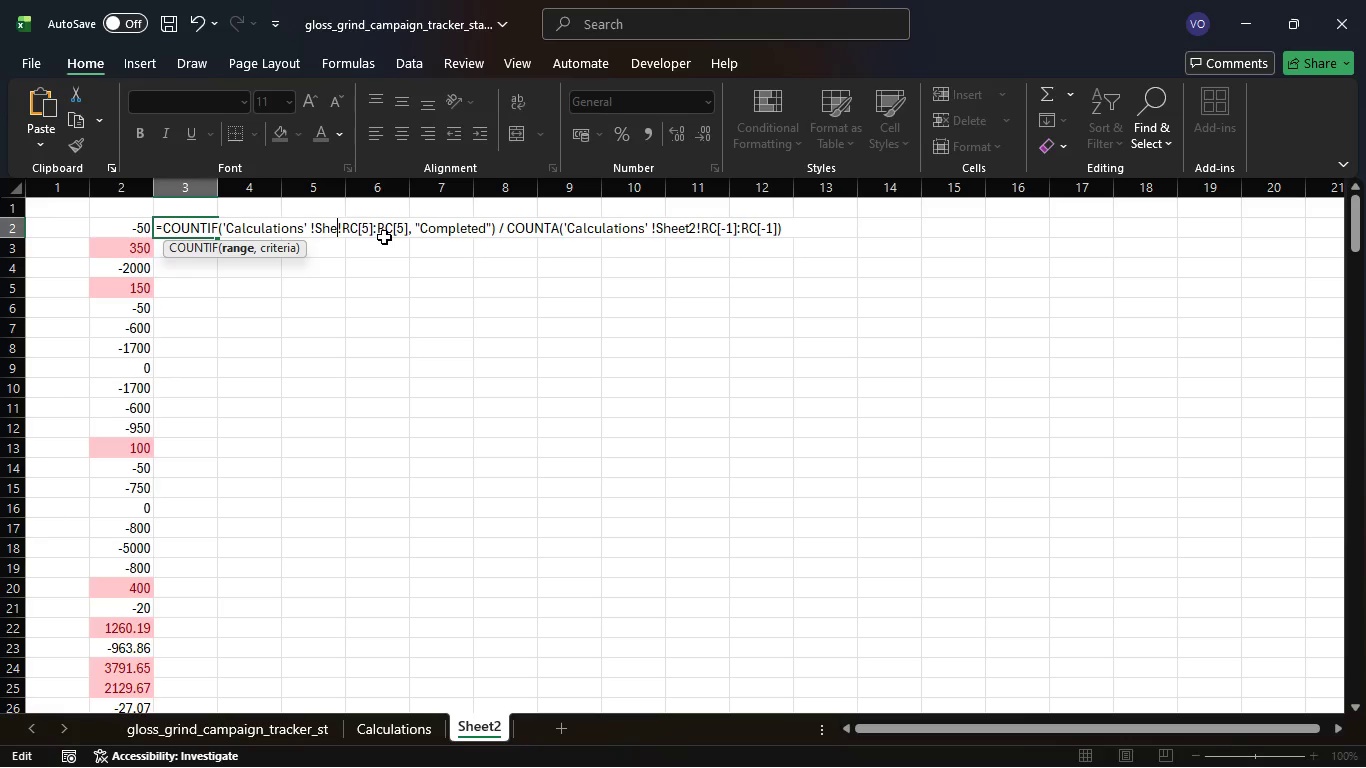 
key(Backspace)
 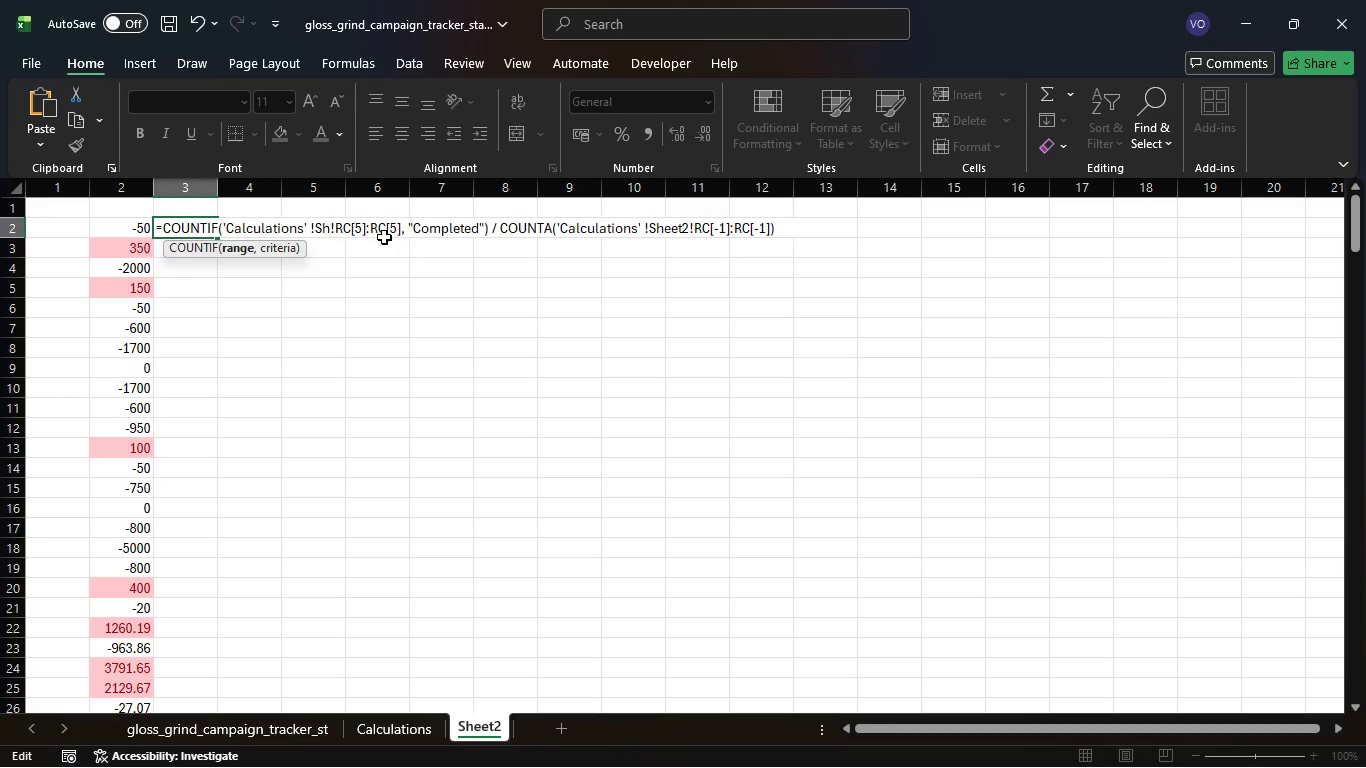 
key(Backspace)
 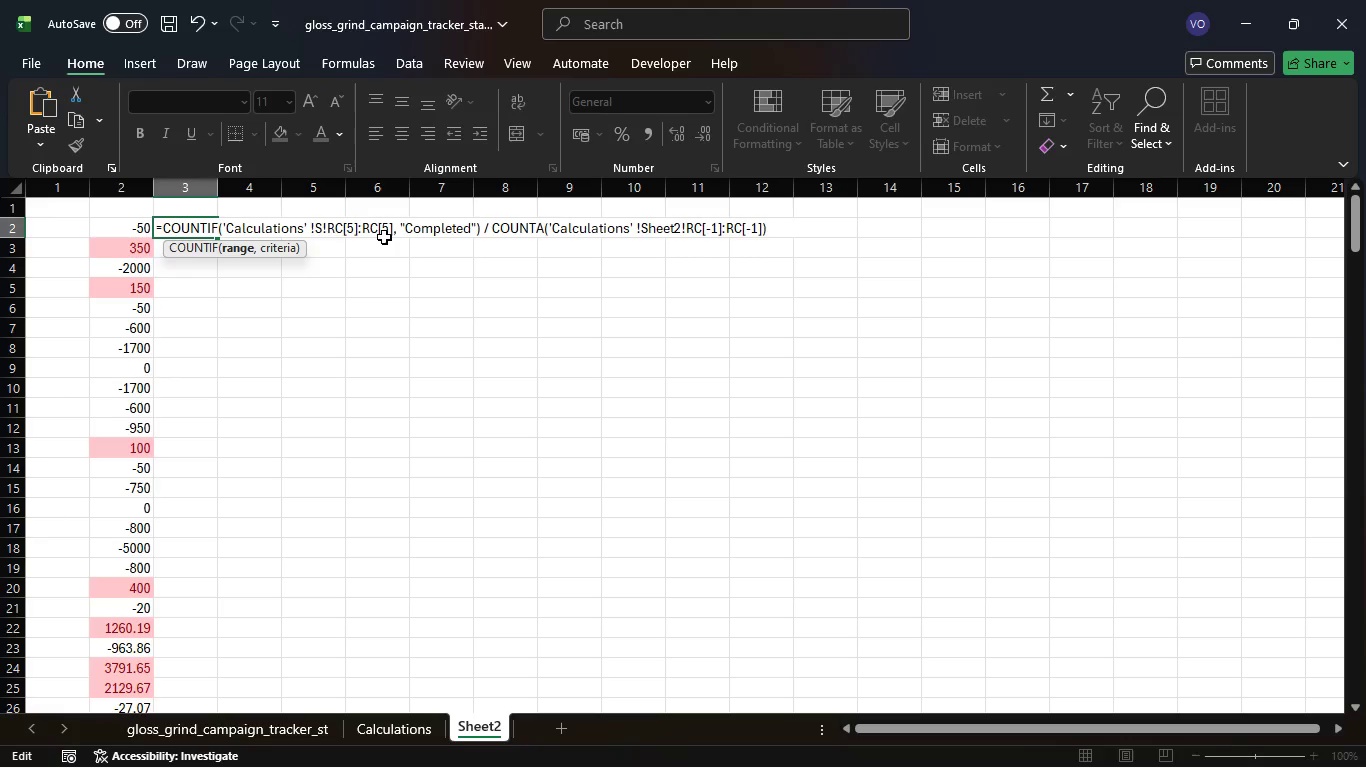 
key(Backspace)
 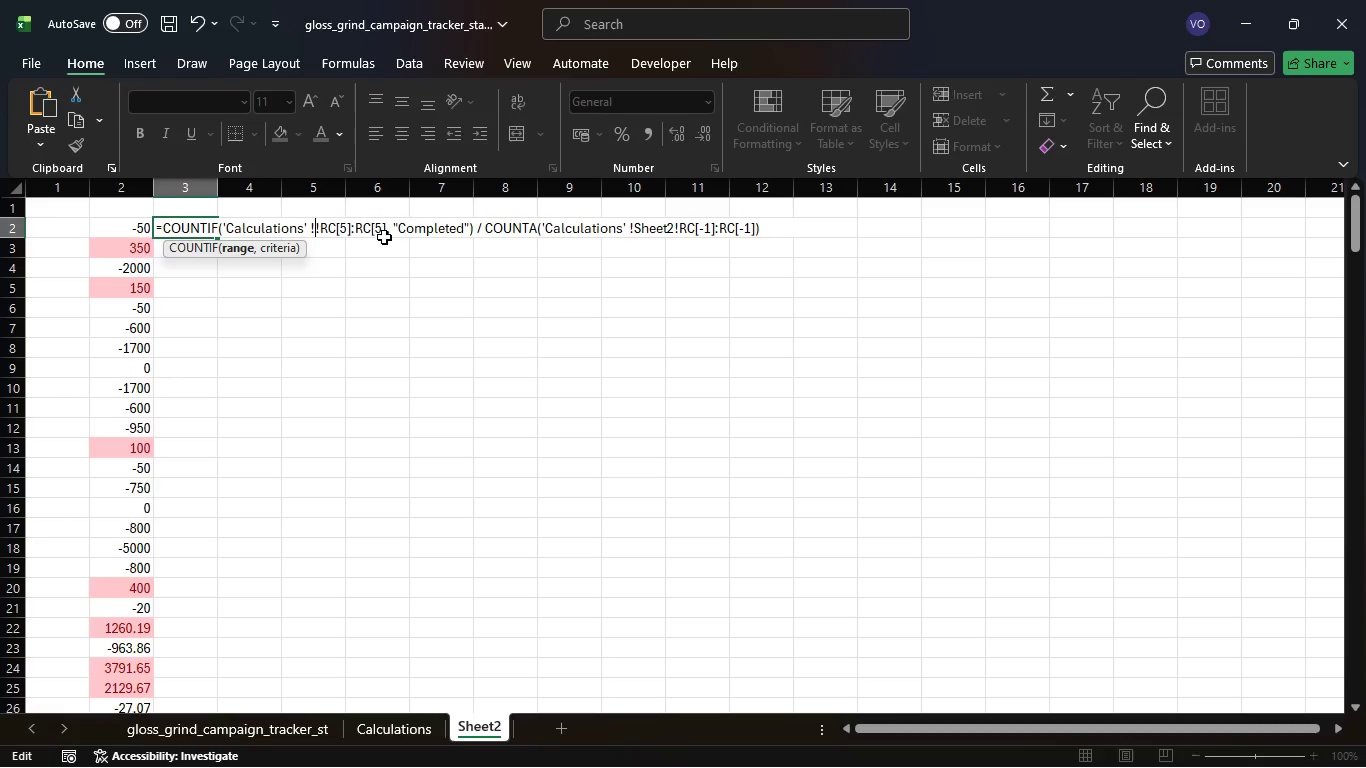 
key(Backspace)
 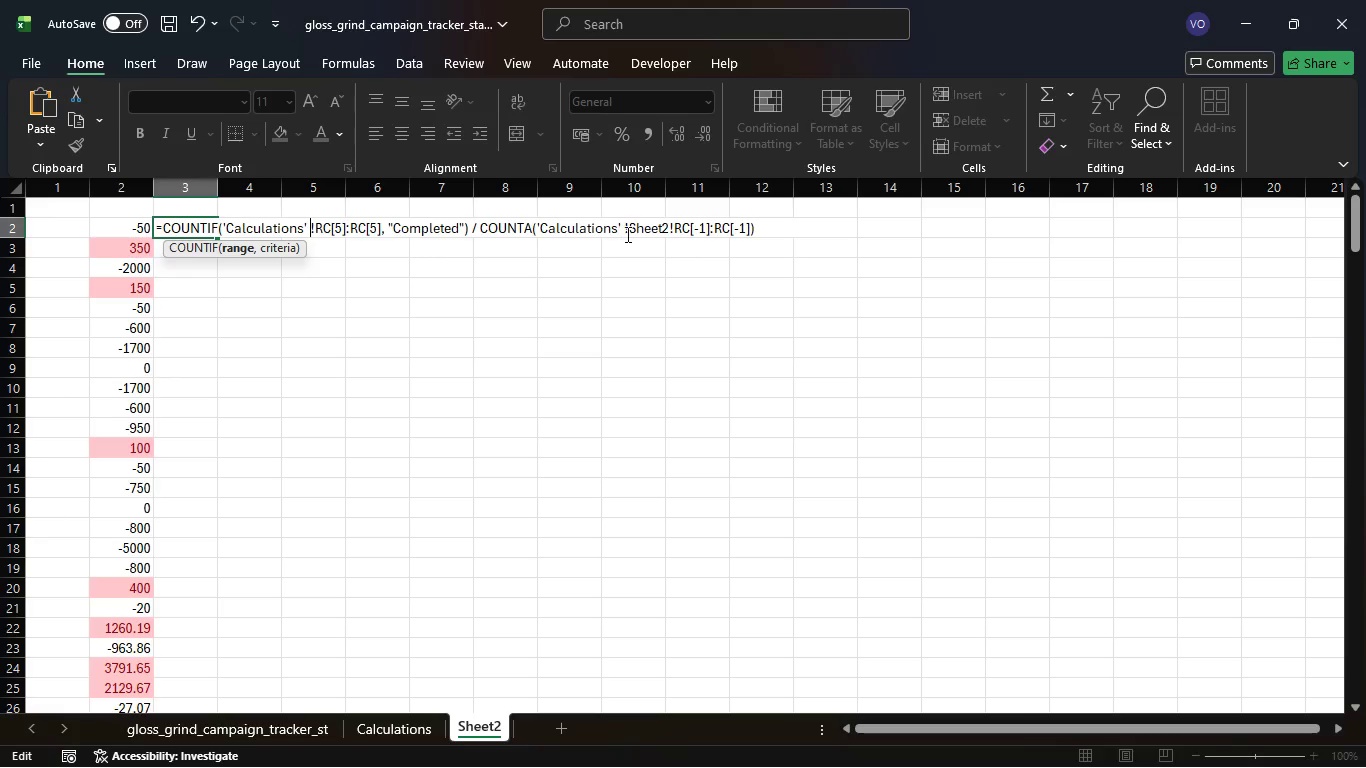 
left_click([663, 229])
 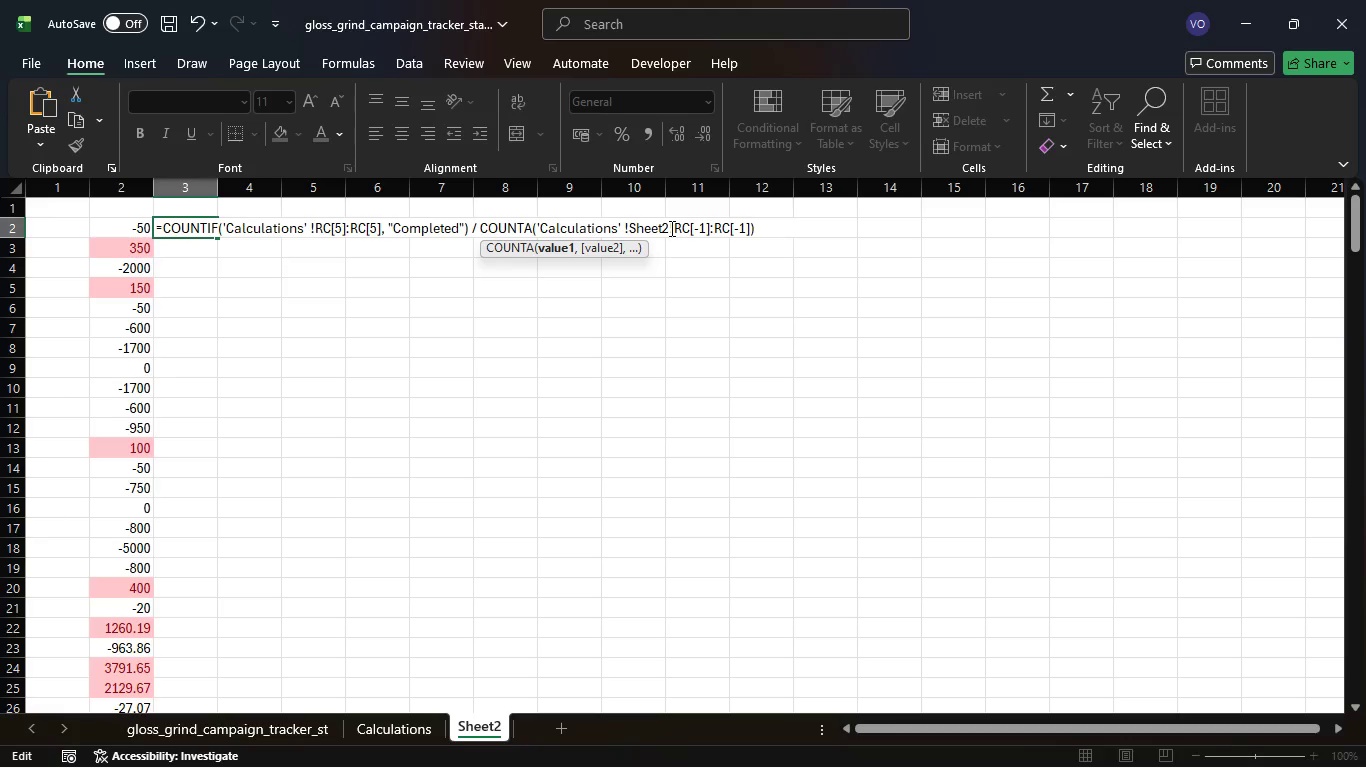 
left_click([668, 228])
 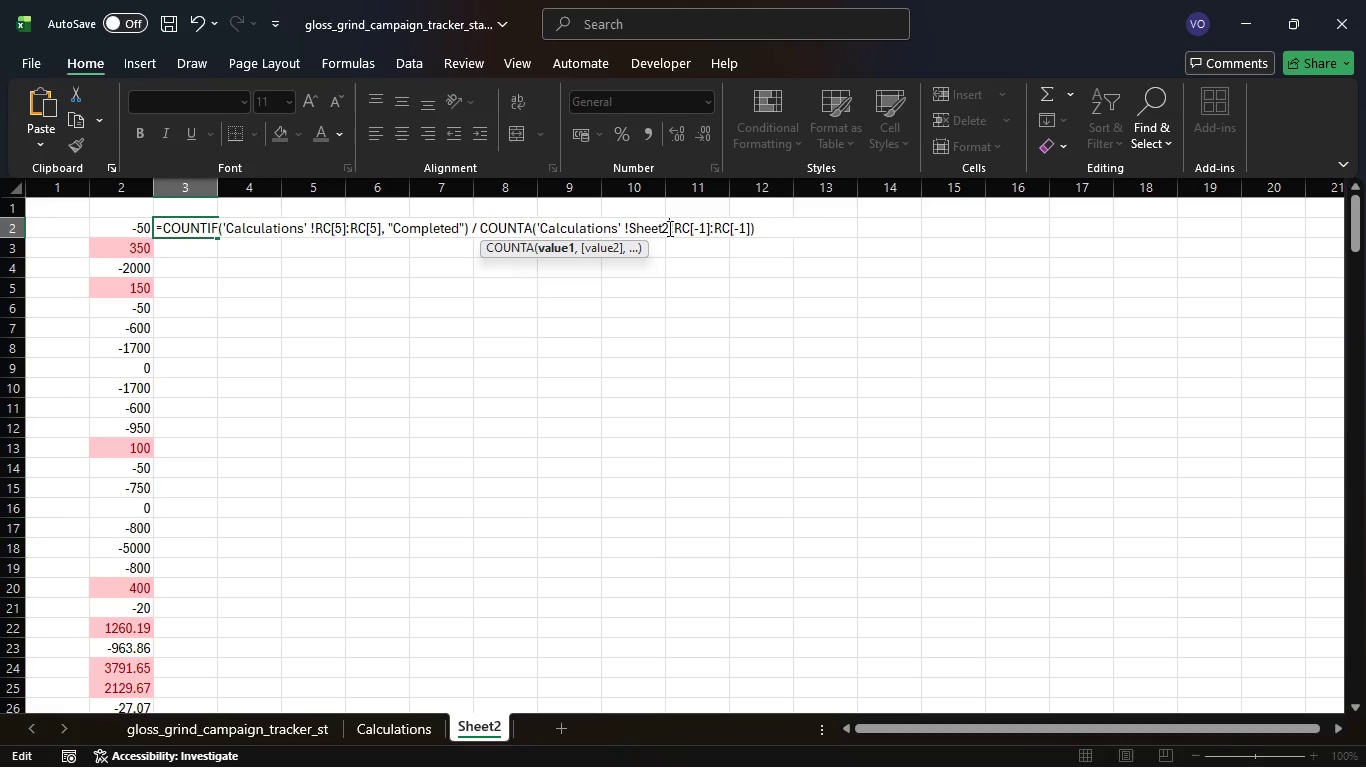 
key(Backspace)
 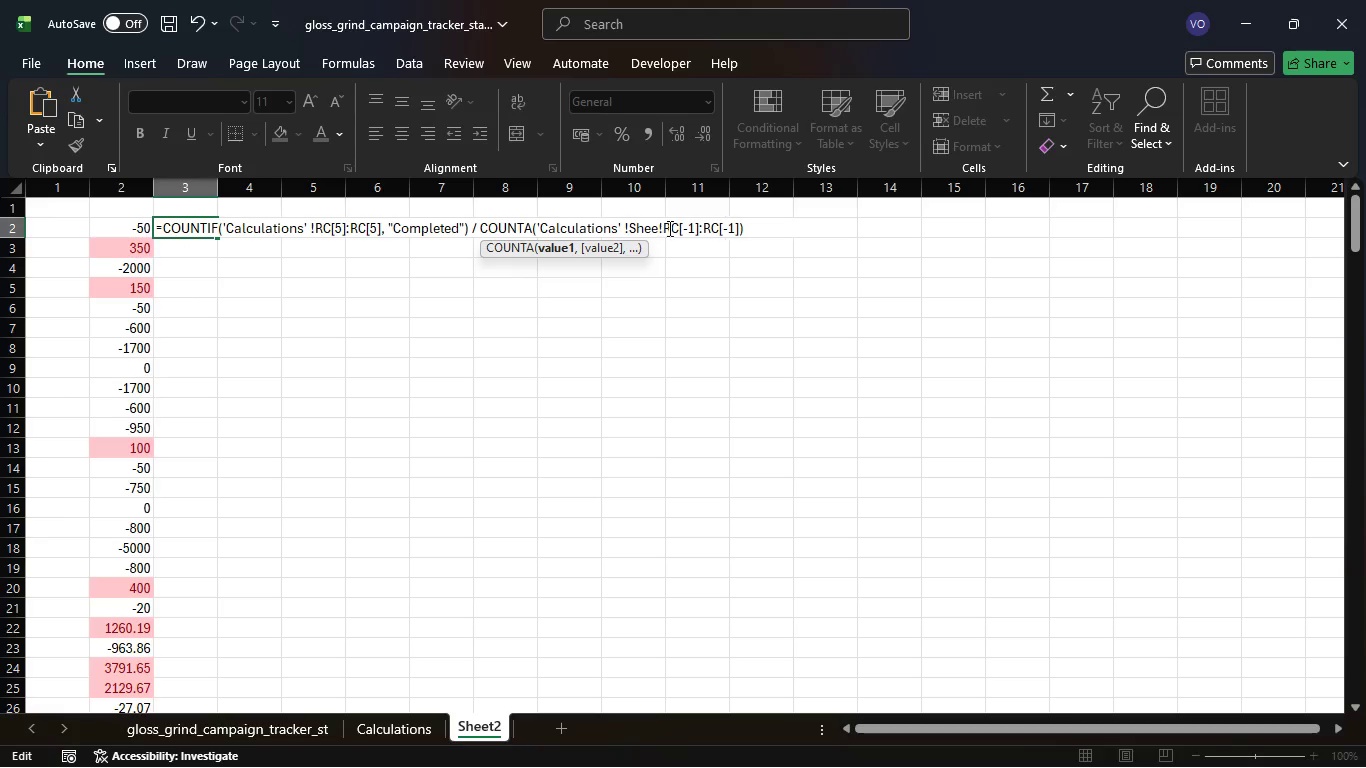 
key(Backspace)
 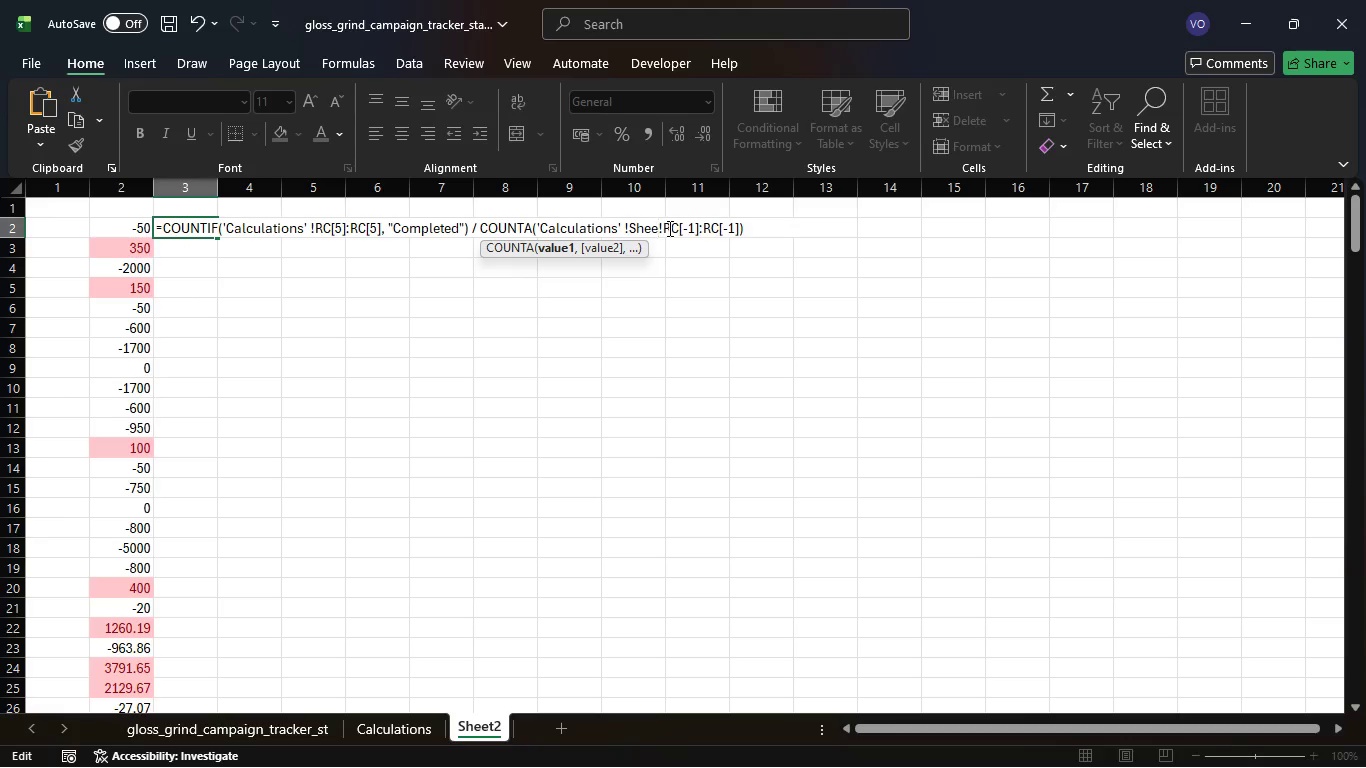 
key(Backspace)
 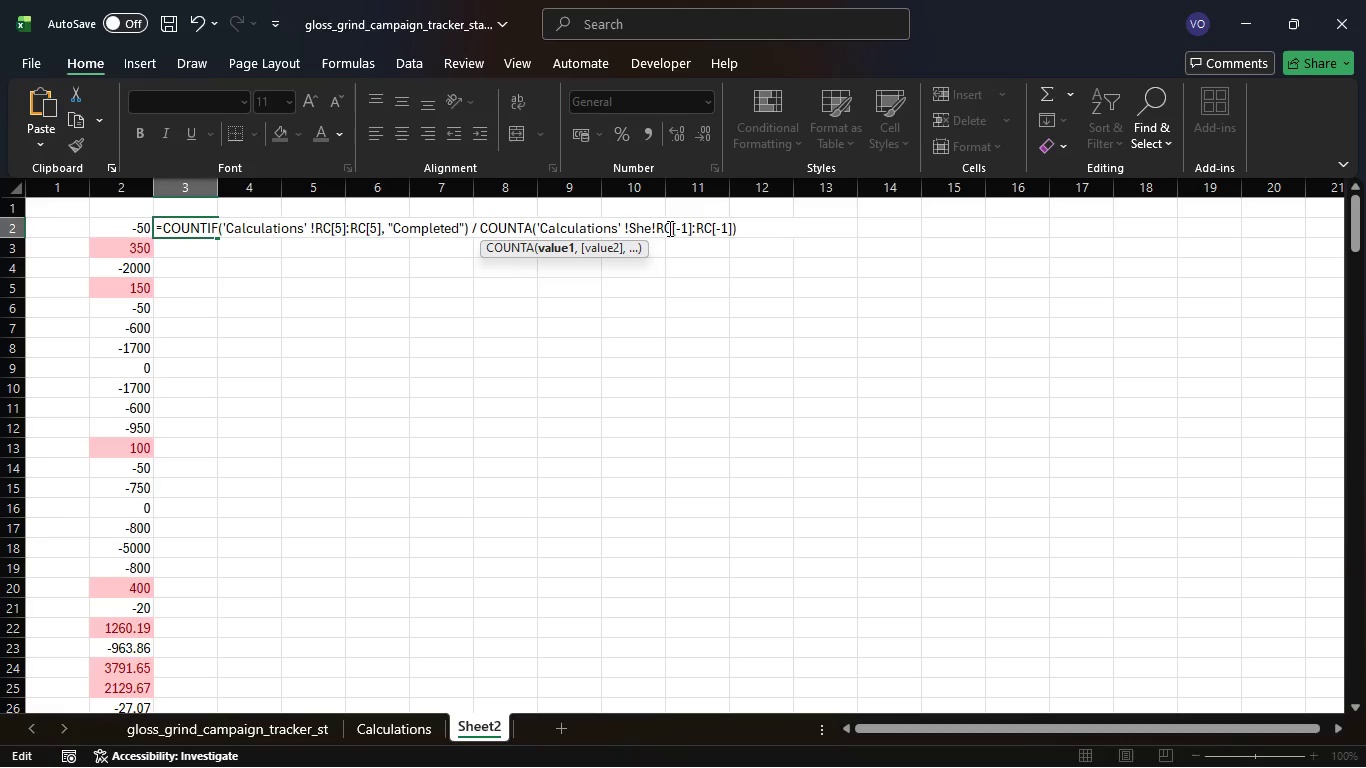 
key(Backspace)
 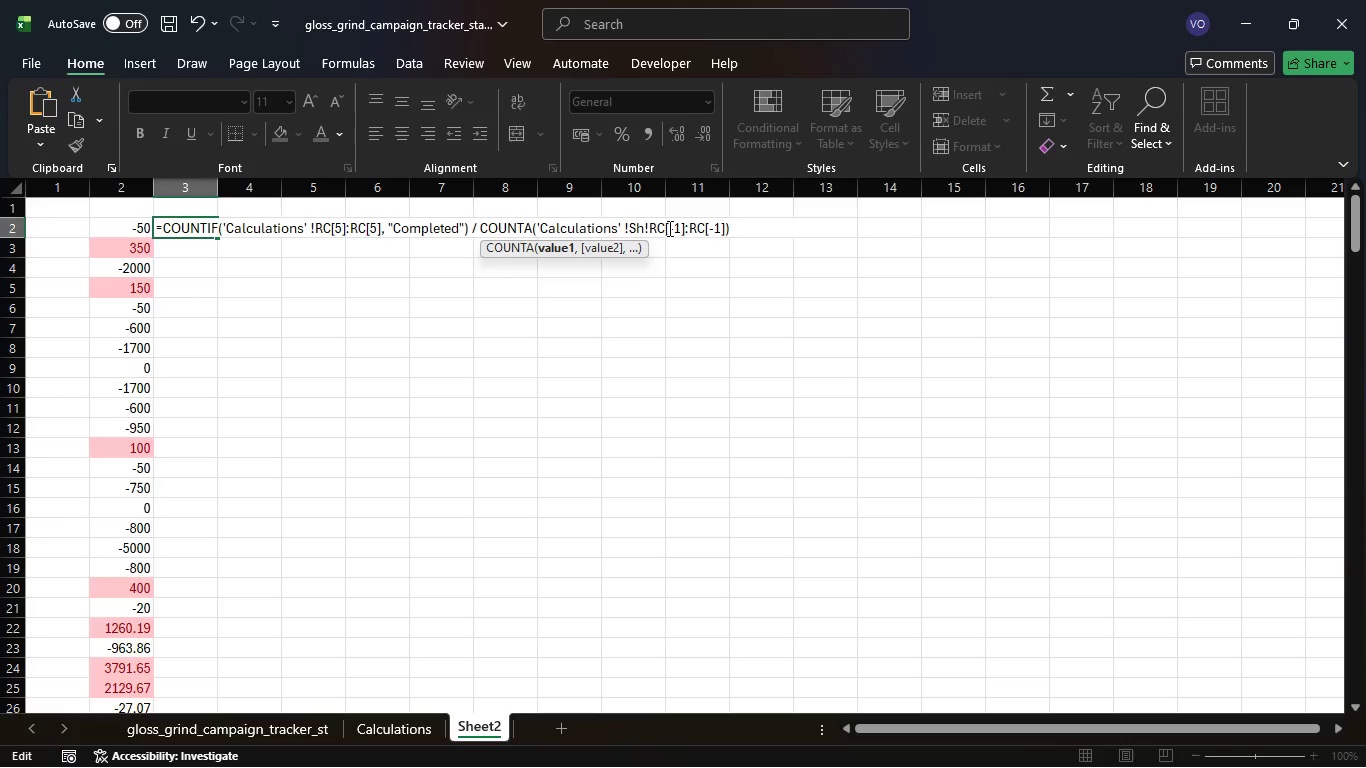 
key(Backspace)
 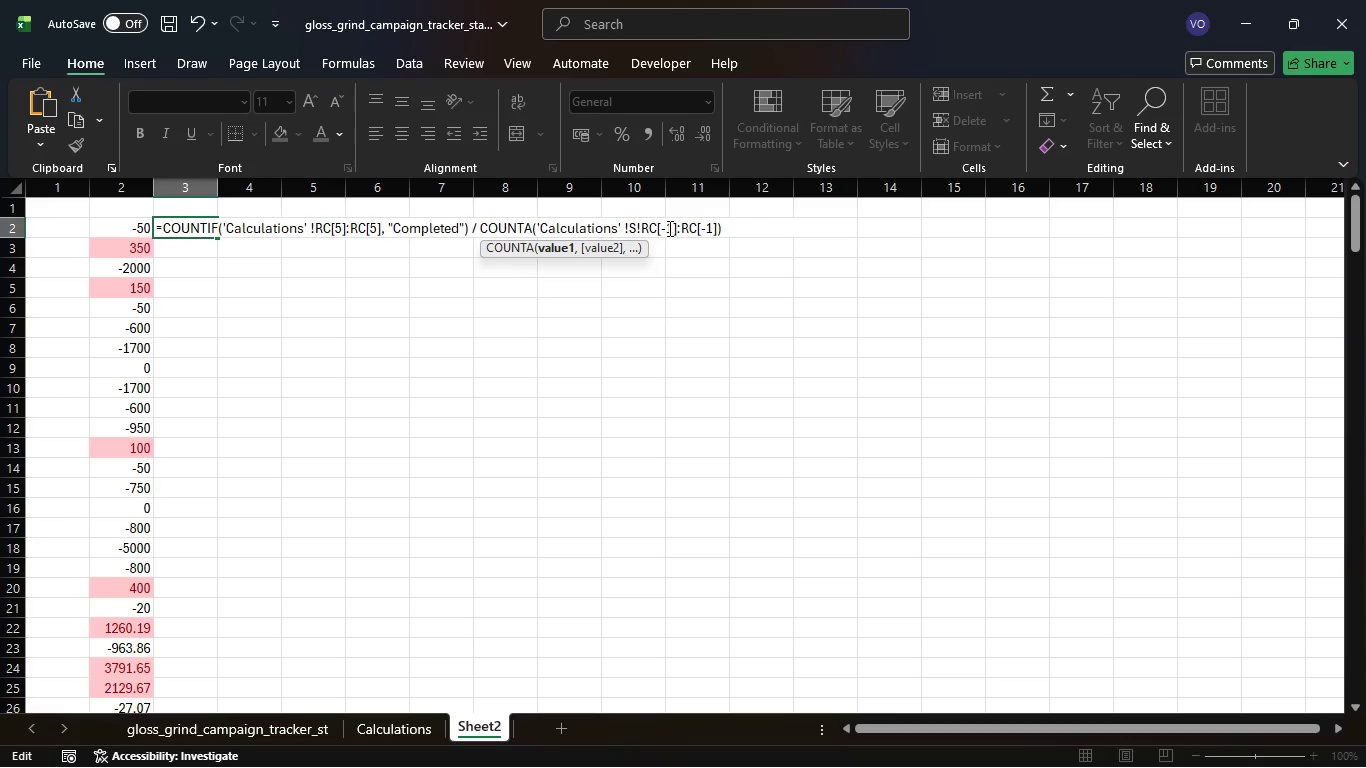 
key(Backspace)
 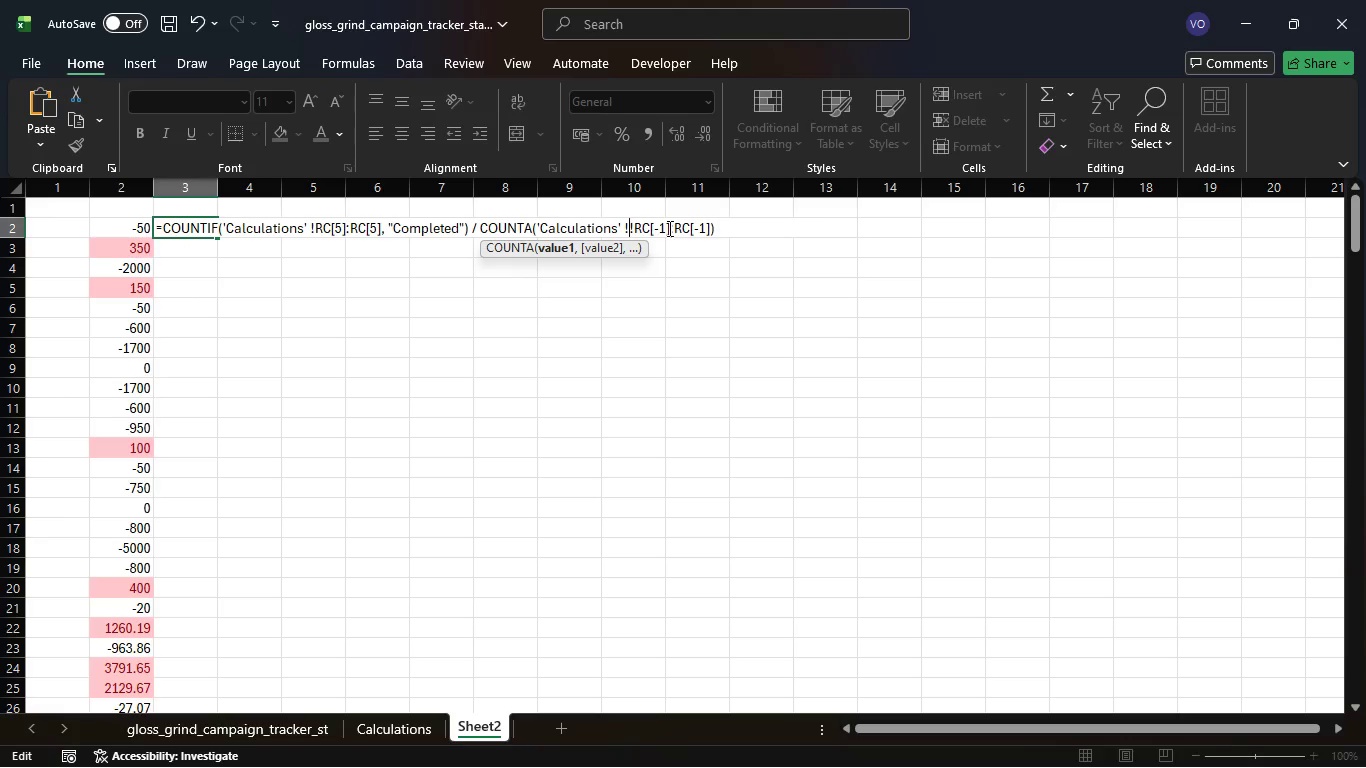 
key(Backspace)
 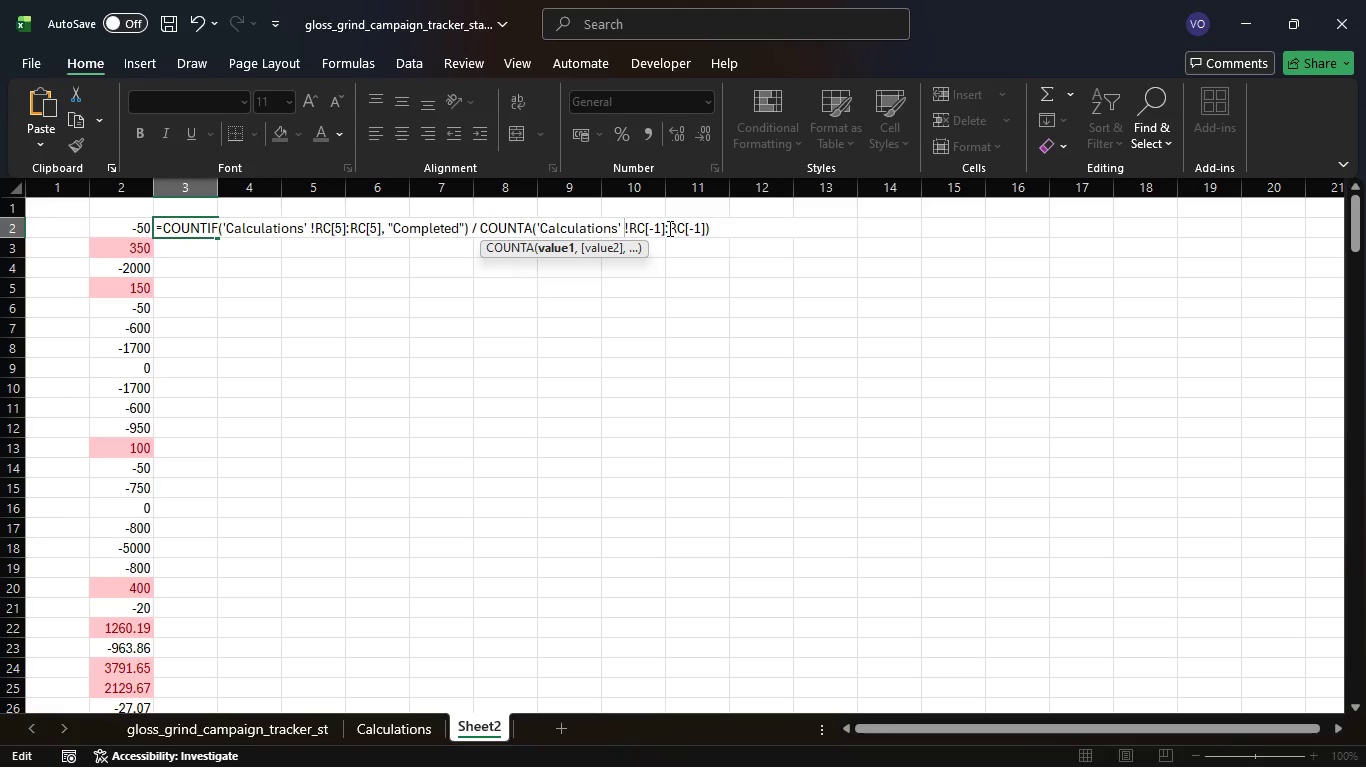 
key(Enter)
 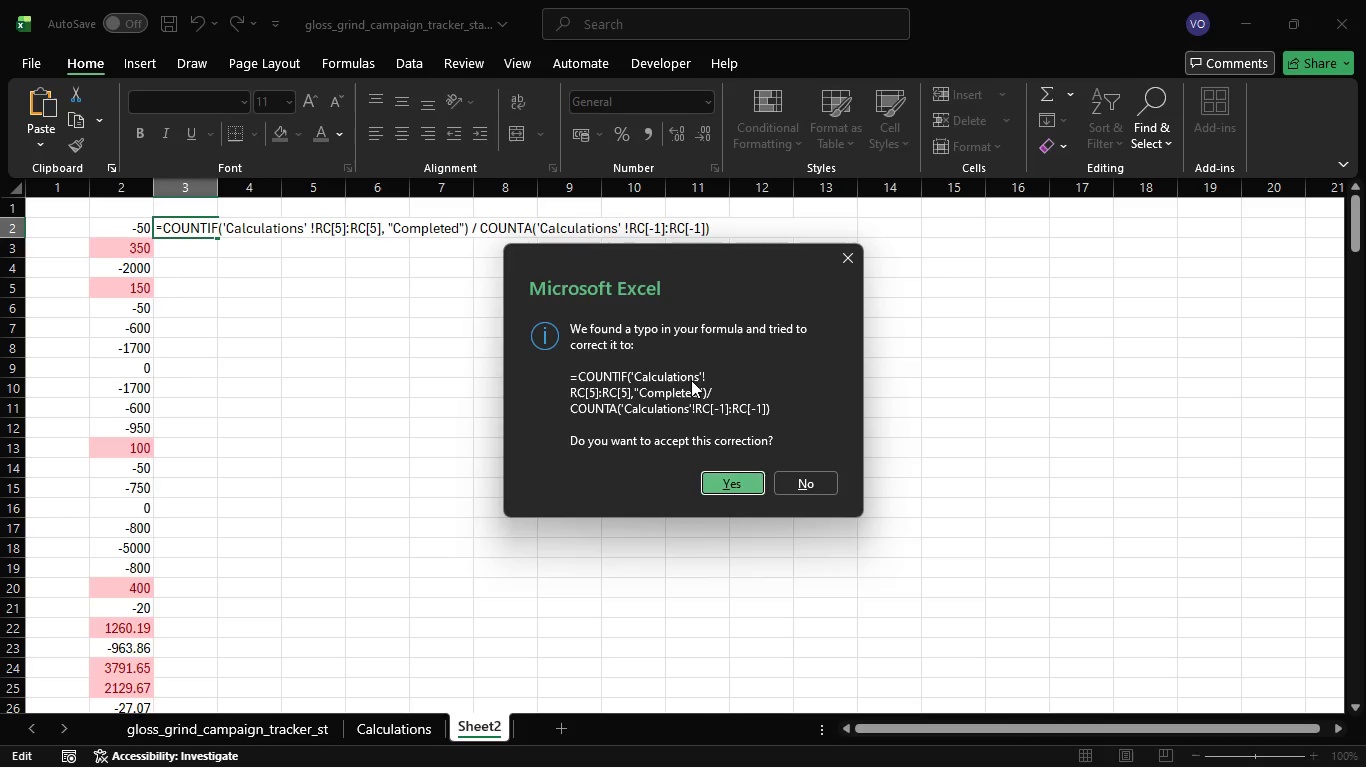 
wait(12.81)
 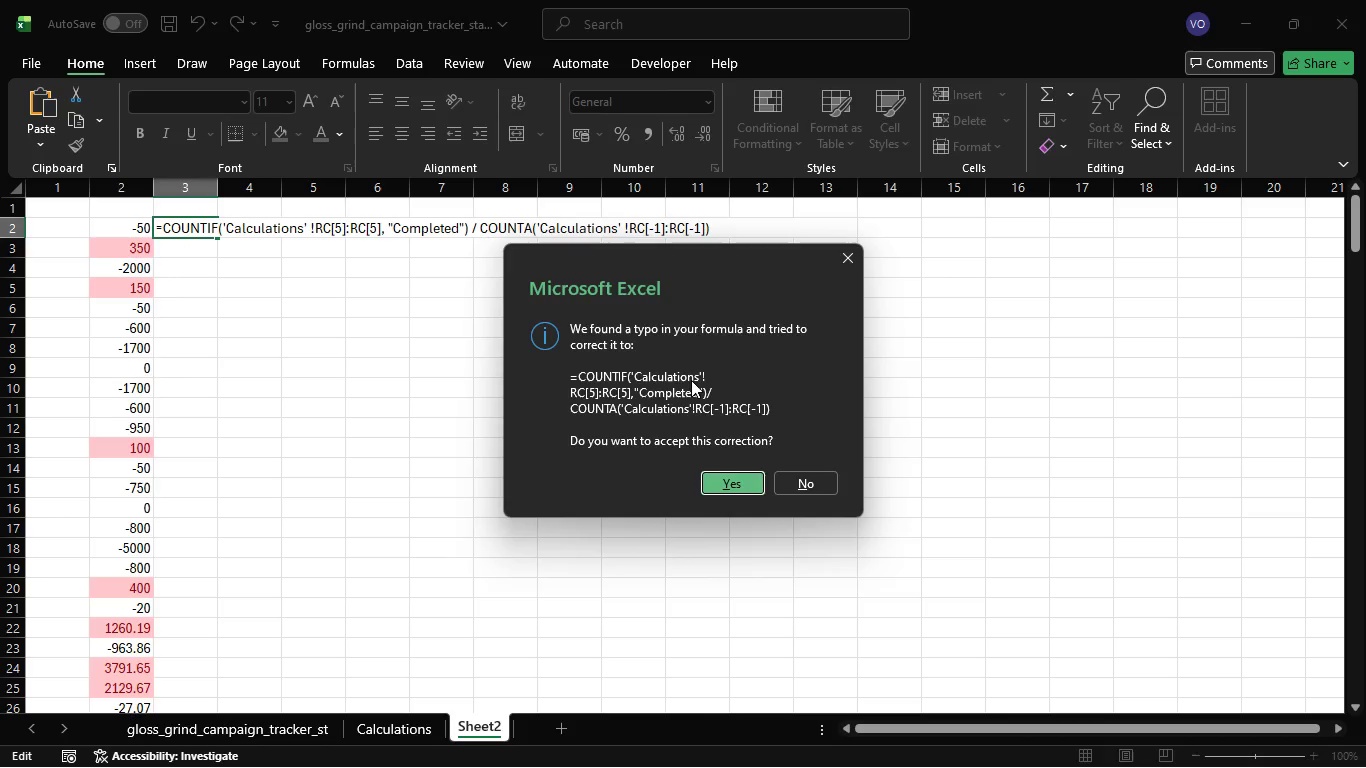 
left_click([739, 486])
 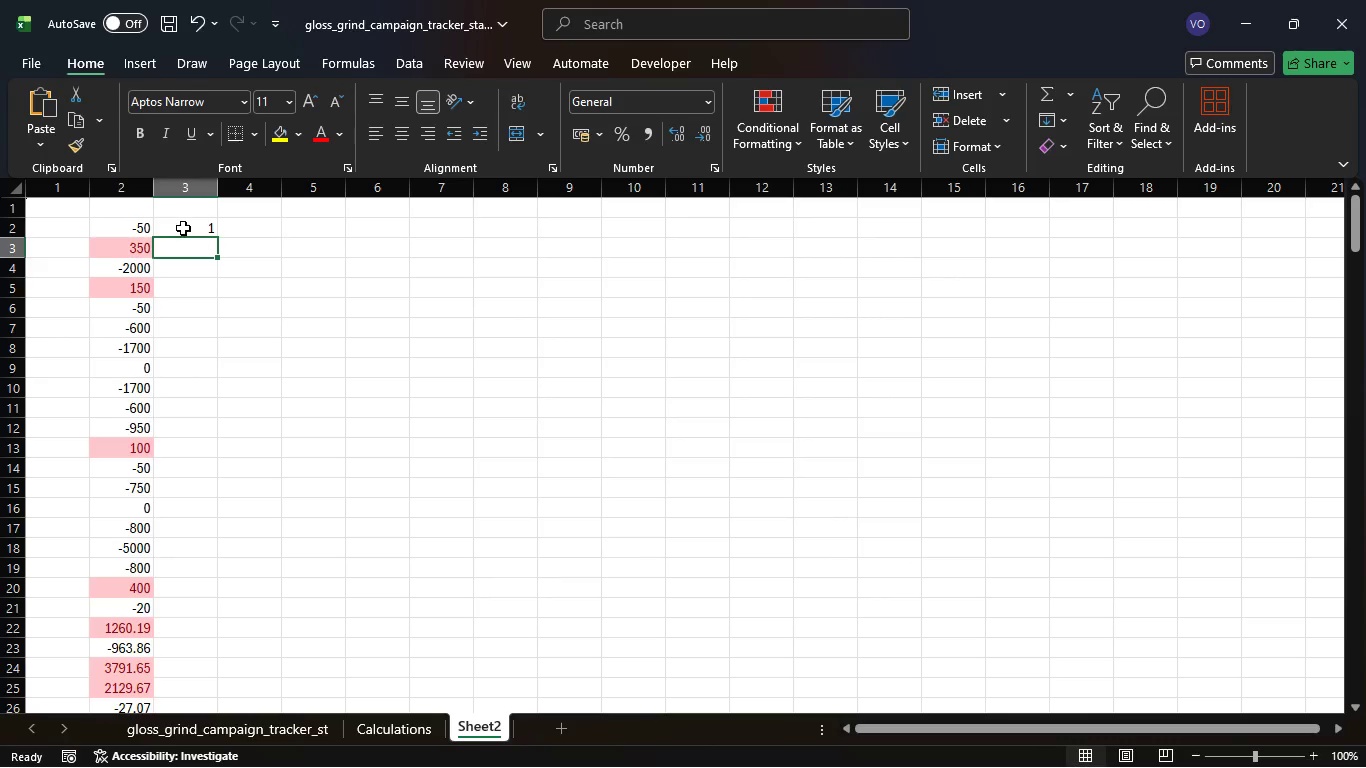 
left_click([193, 229])
 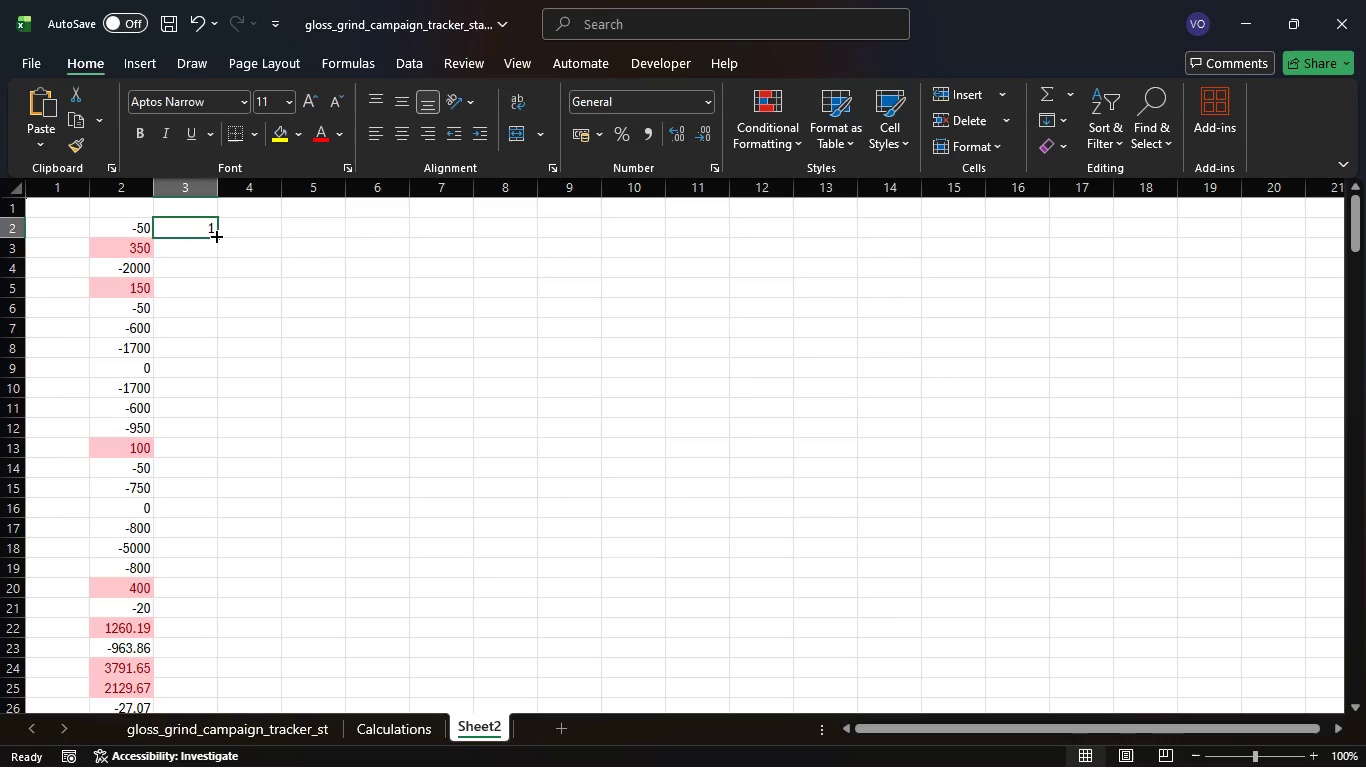 
double_click([215, 235])
 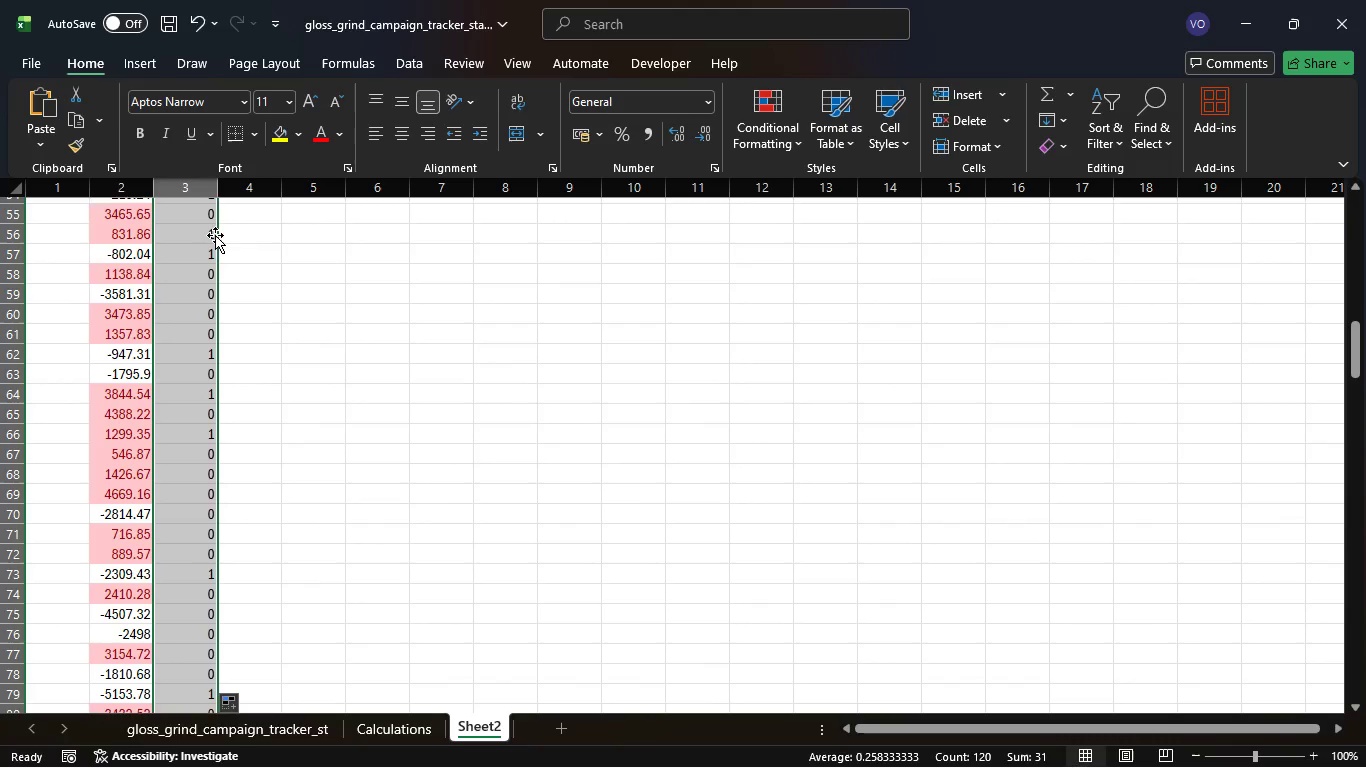 
wait(33.59)
 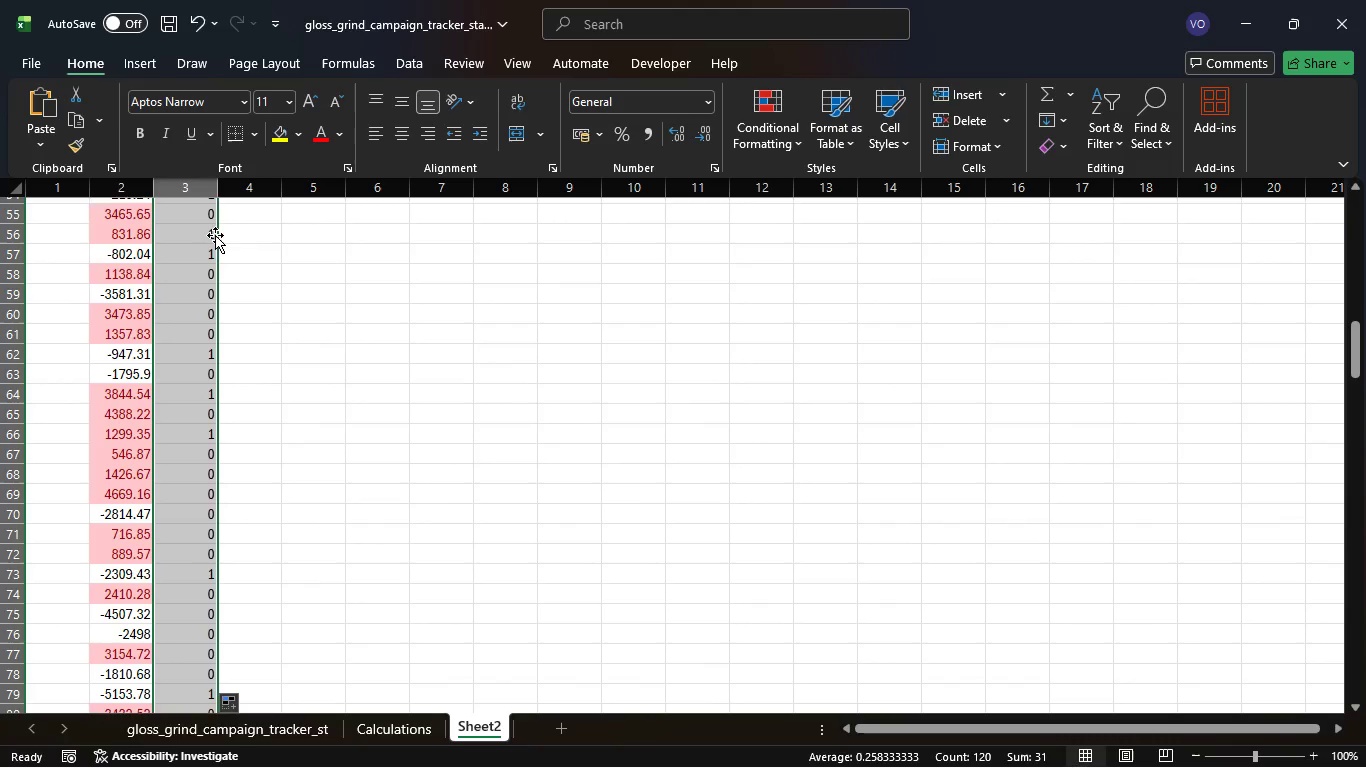 
left_click([616, 127])
 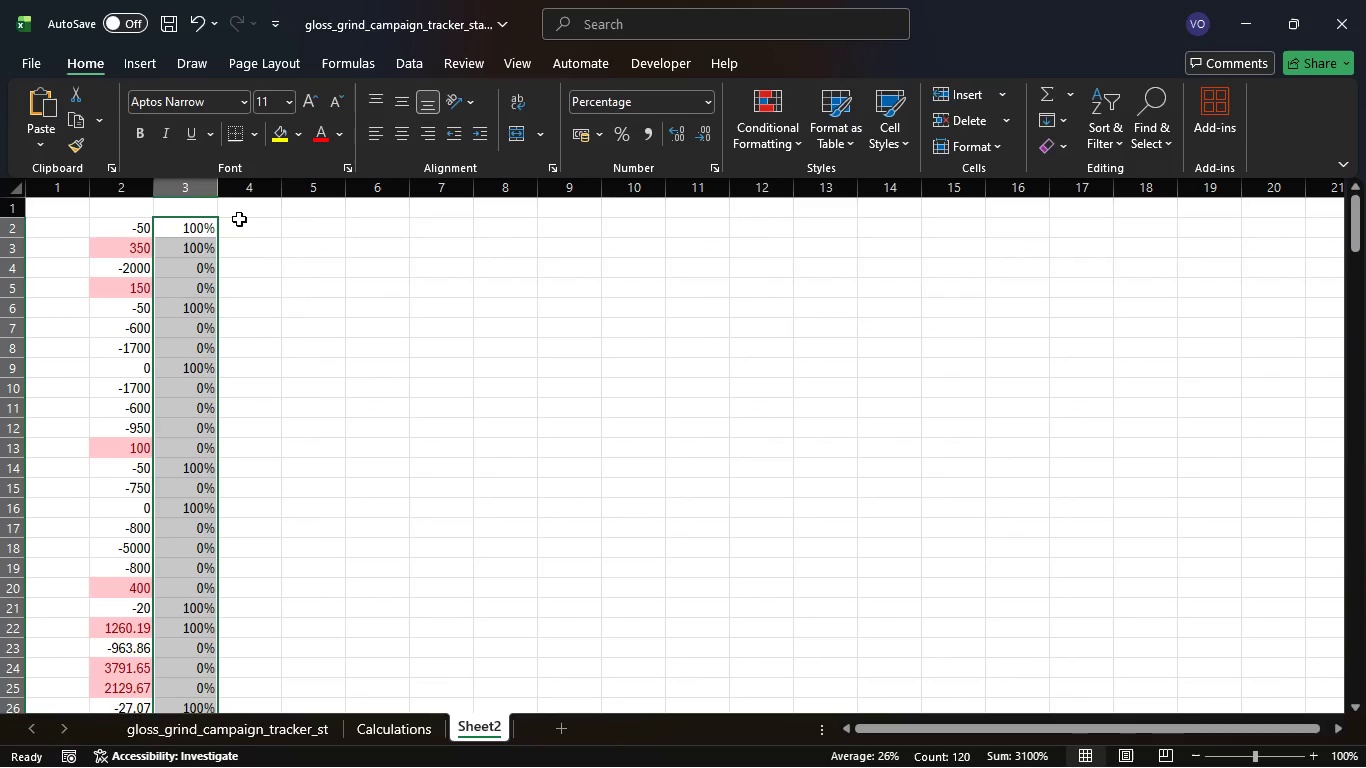 
wait(24.44)
 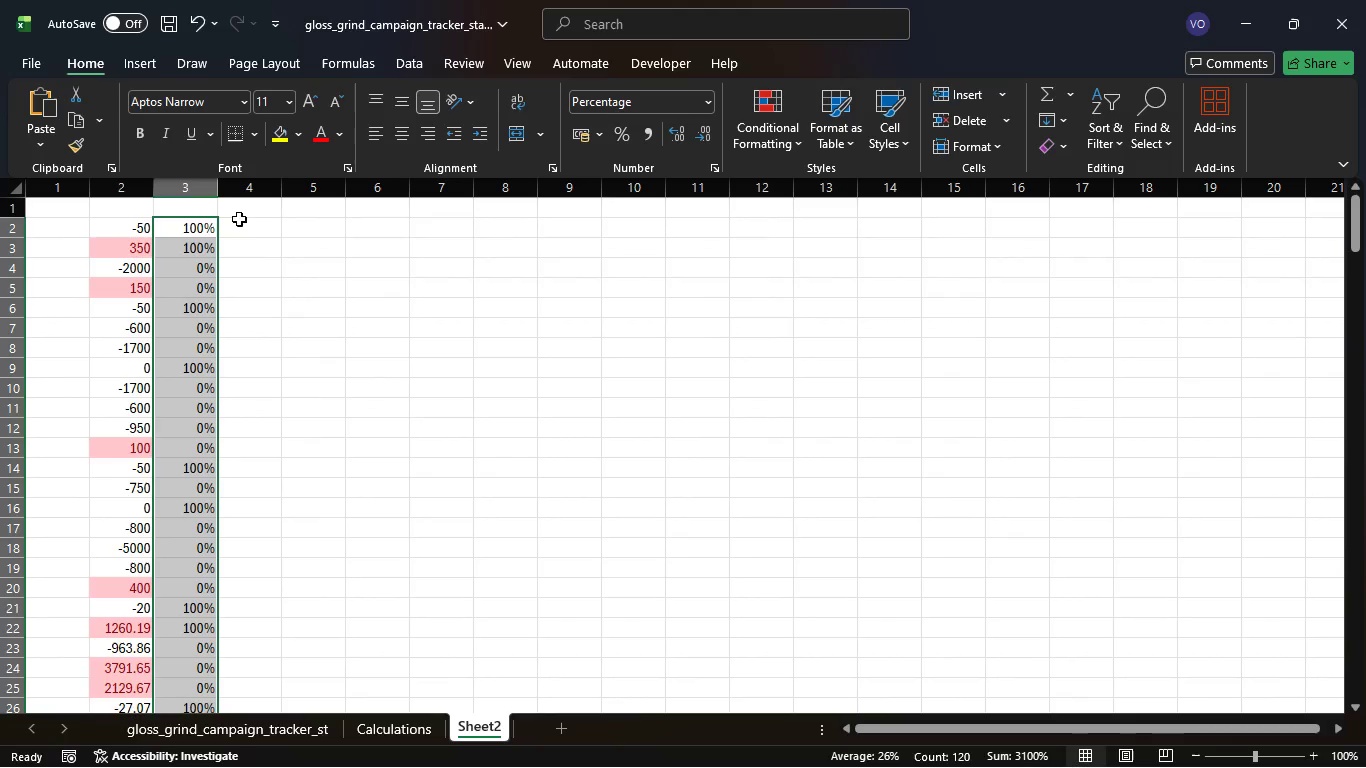 
left_click([166, 209])
 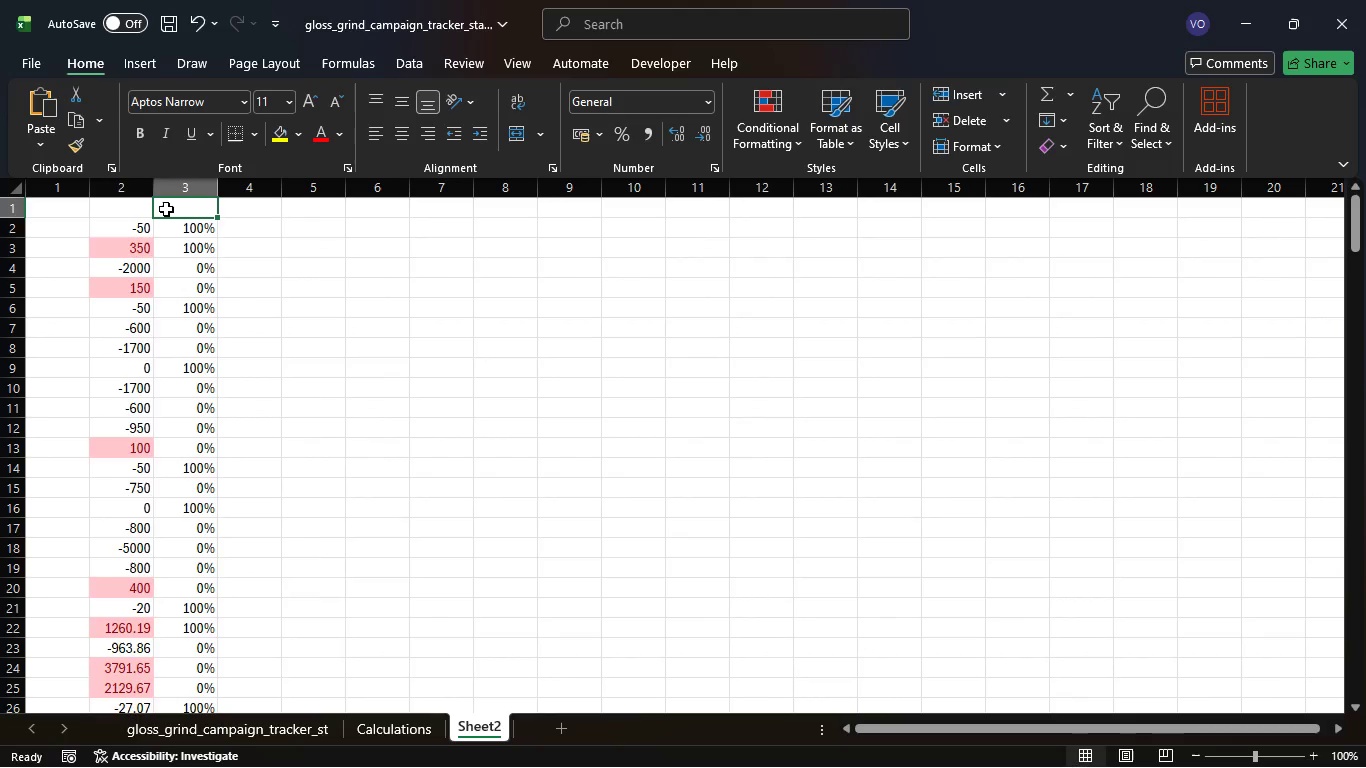 
wait(5.88)
 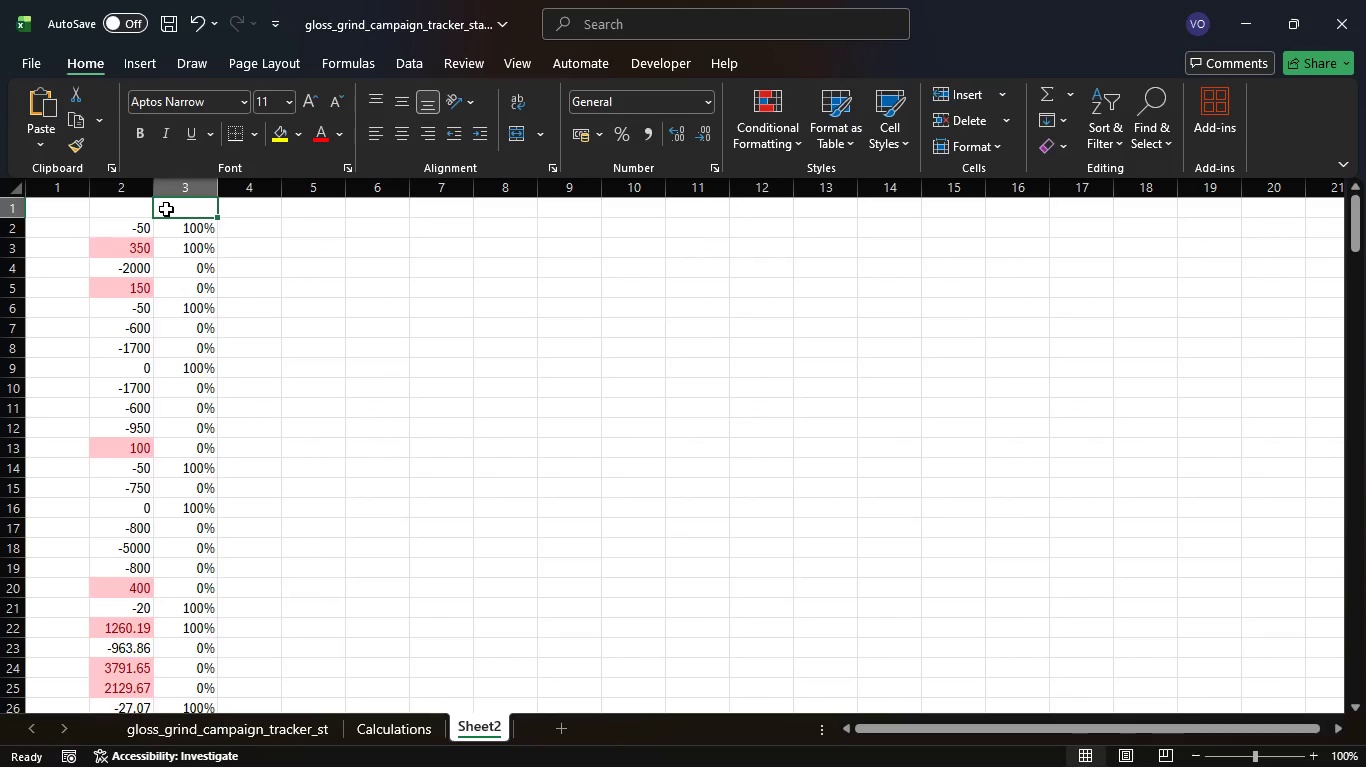 
type(% Project Completed)
 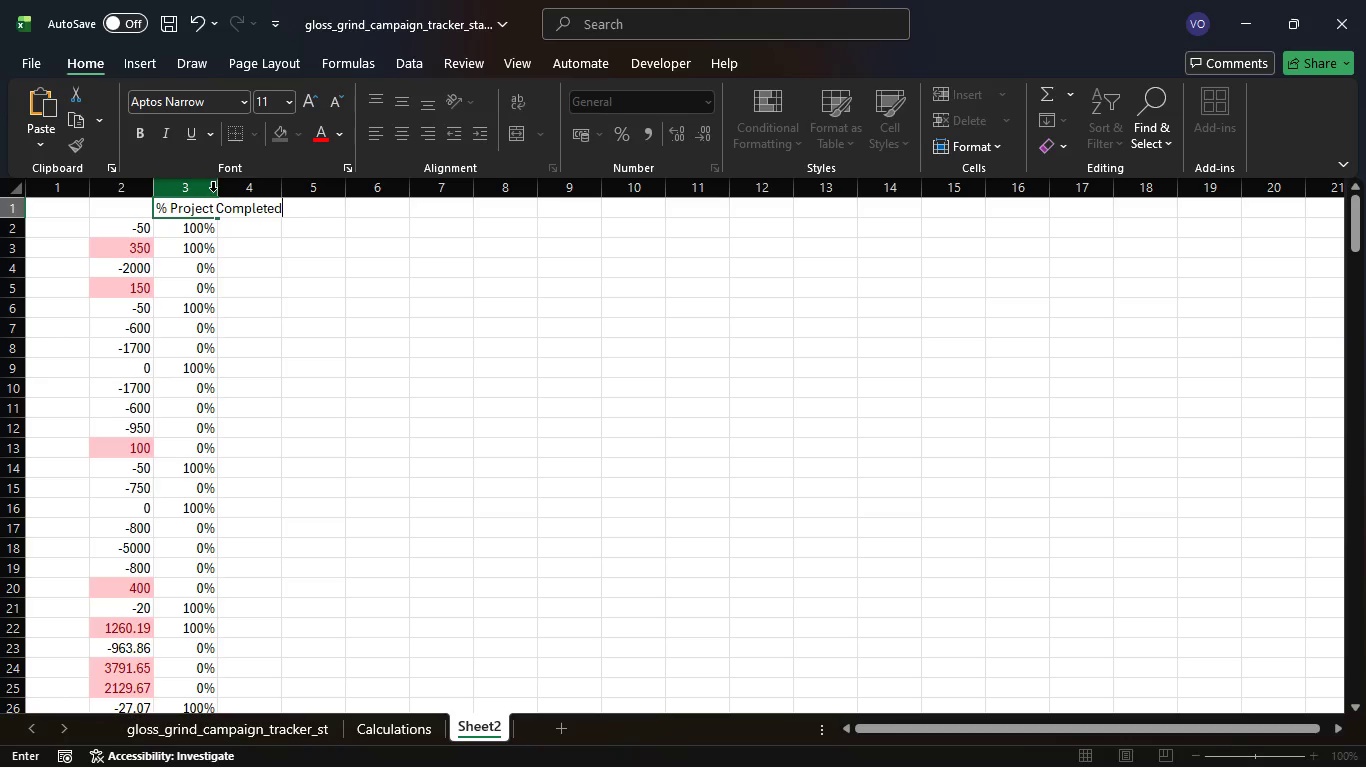 
left_click([211, 190])
 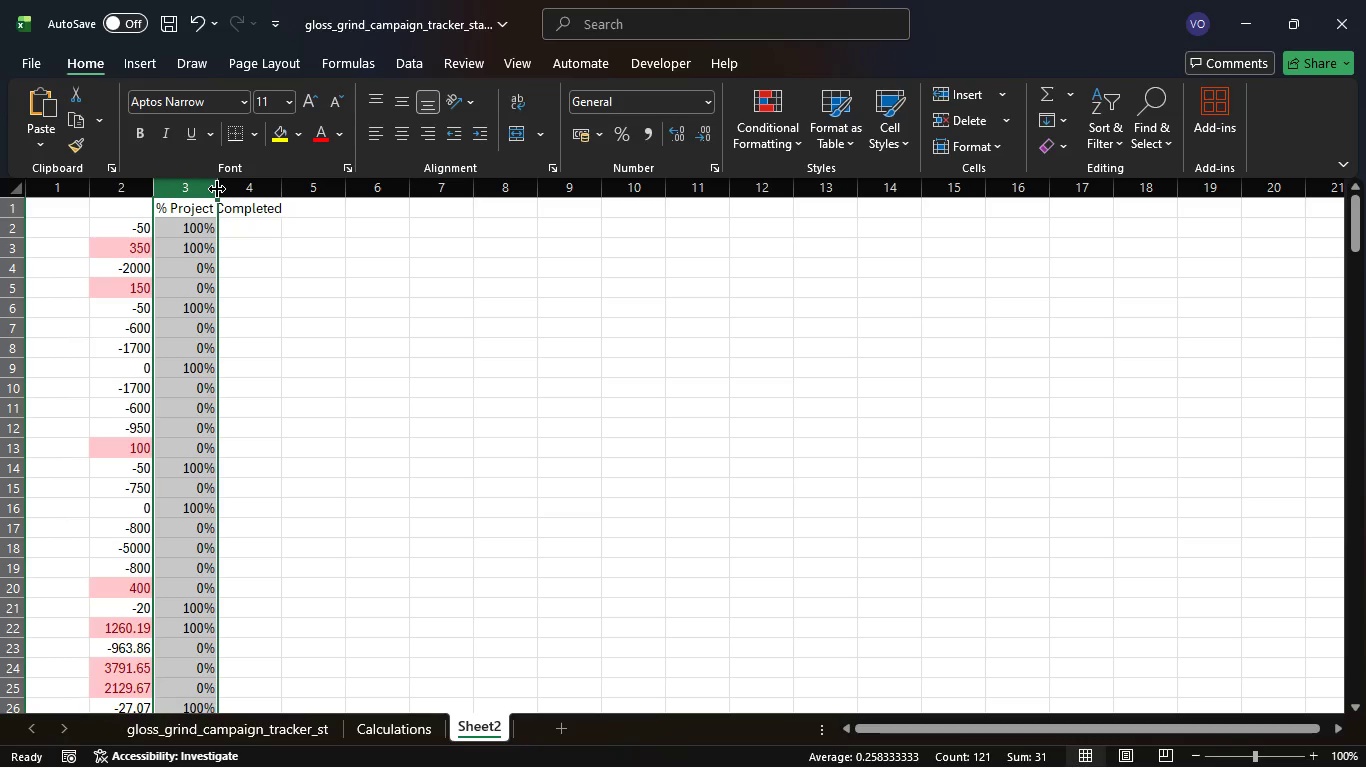 
double_click([217, 189])
 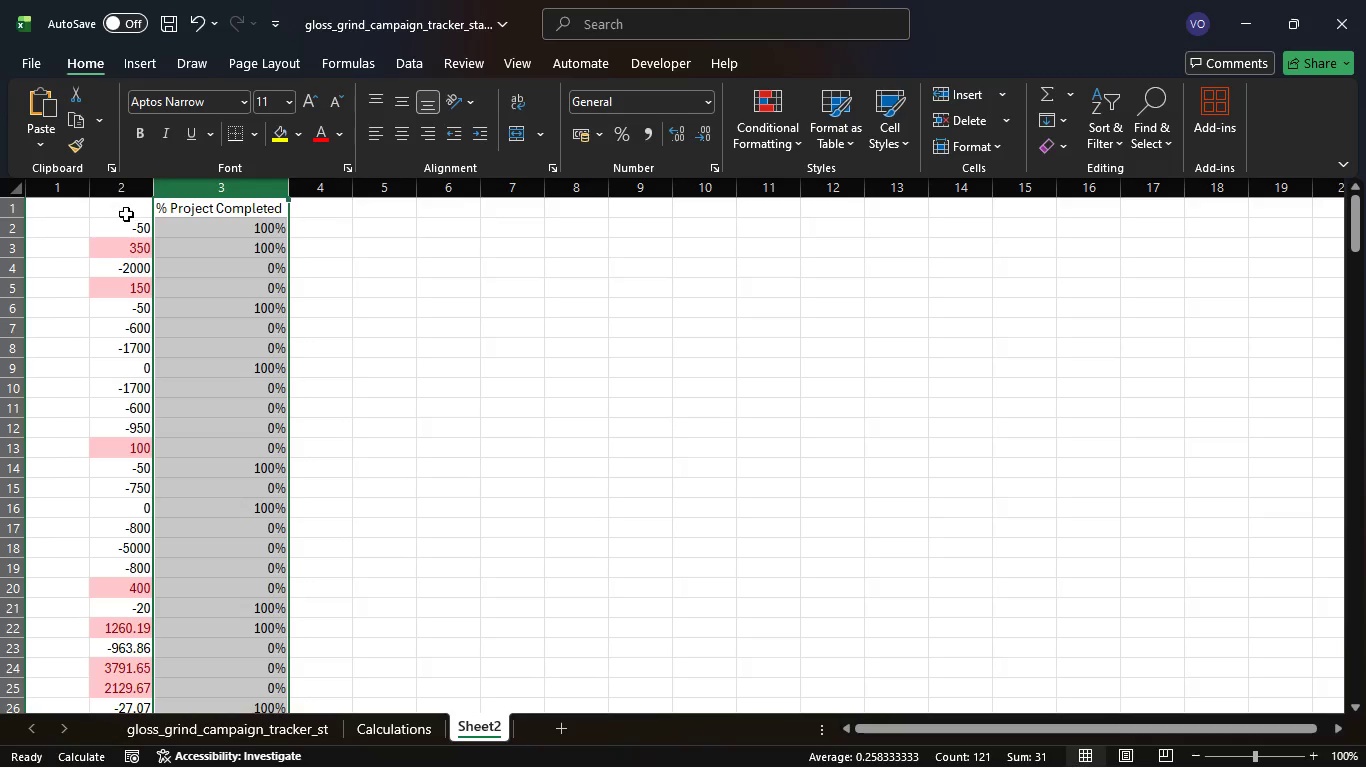 
left_click([126, 215])
 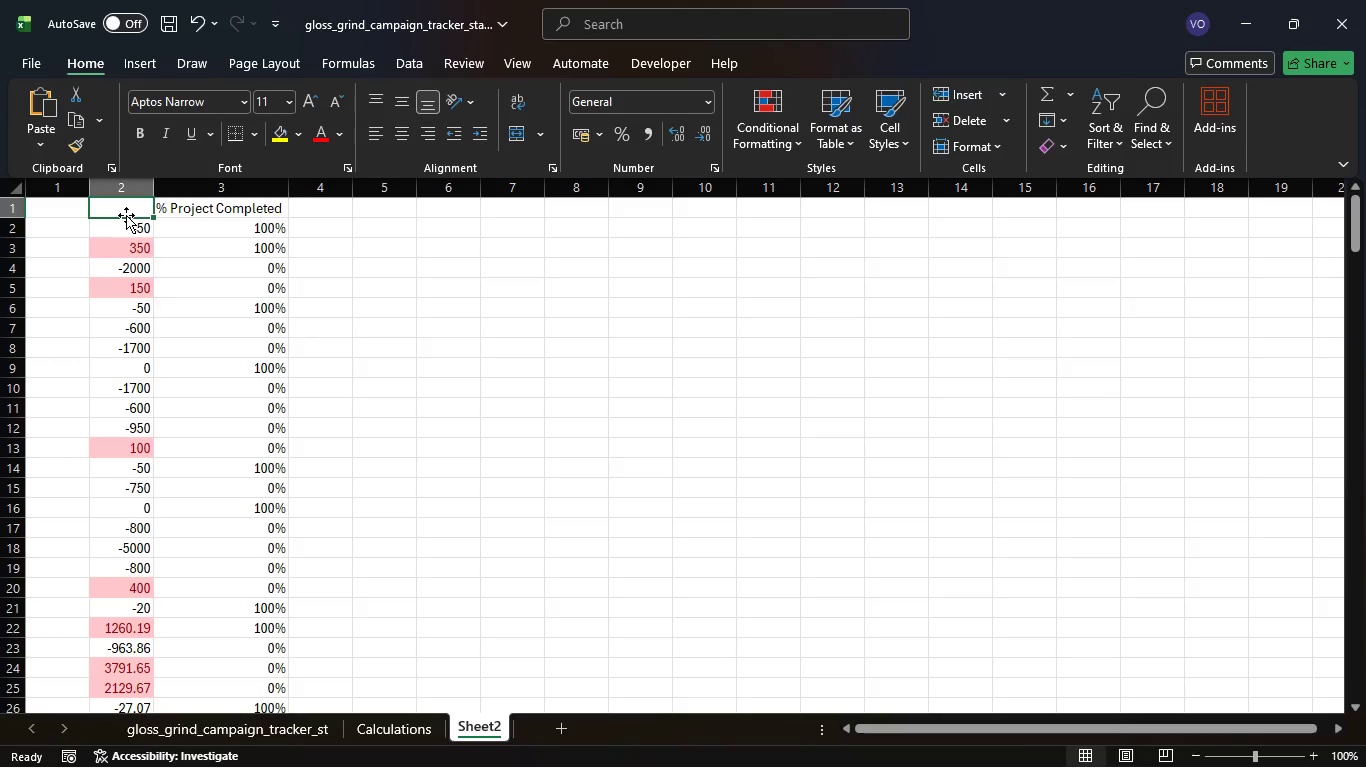 
wait(5.23)
 